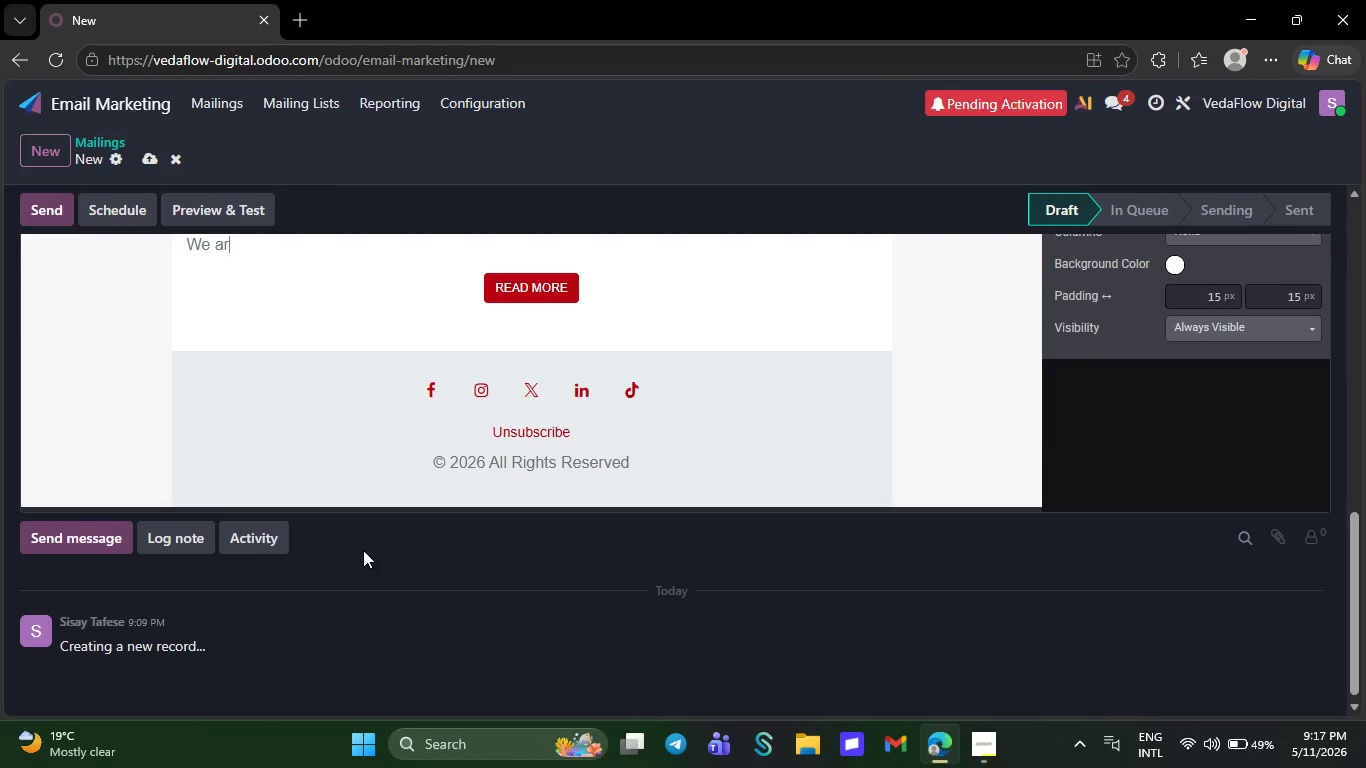 
key(Backspace)
 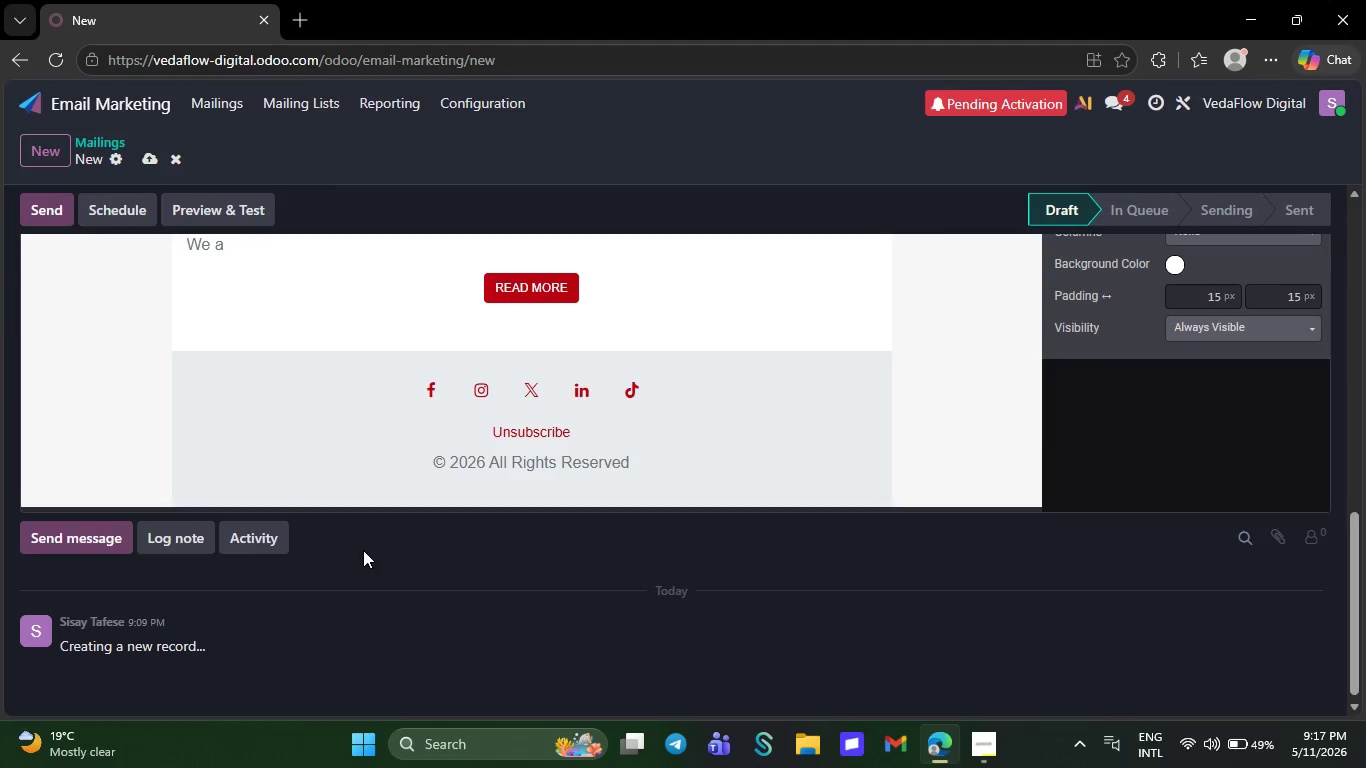 
wait(6.33)
 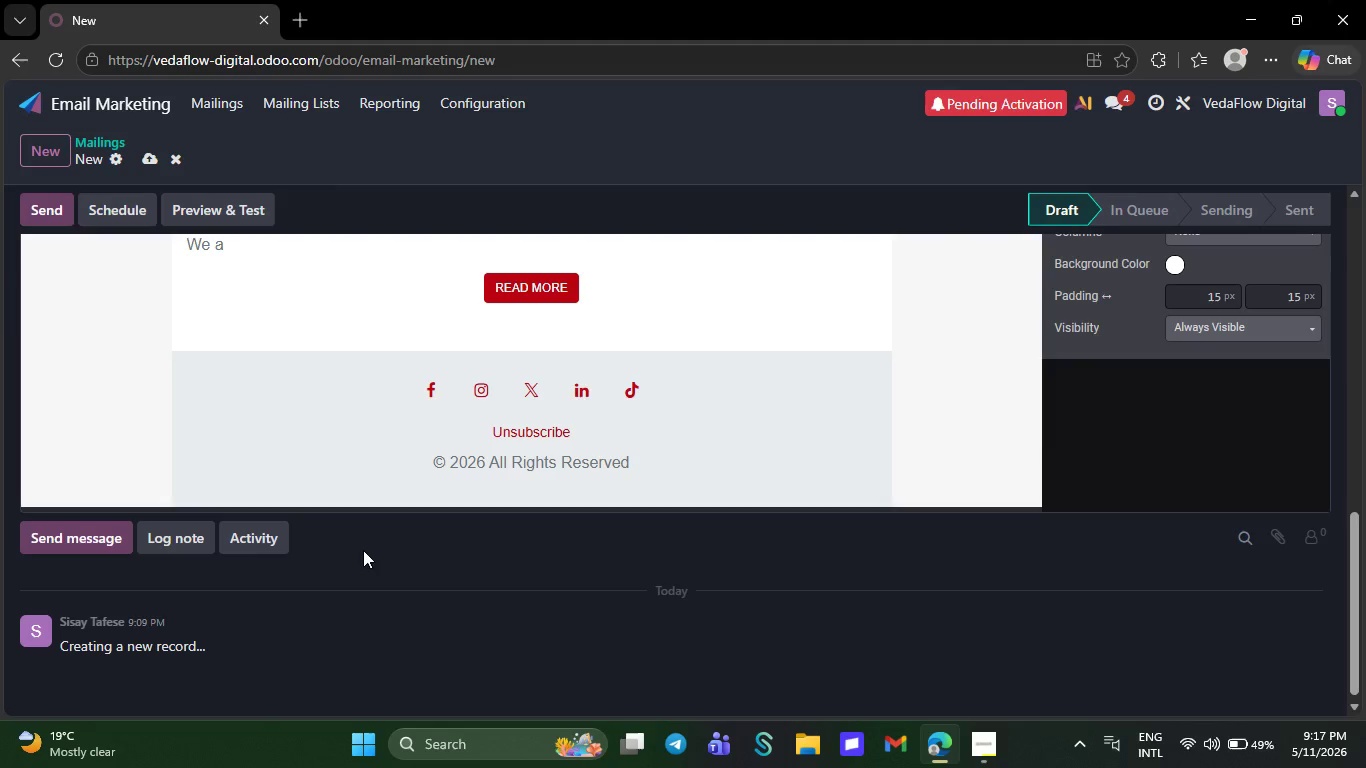 
key(Backspace)
 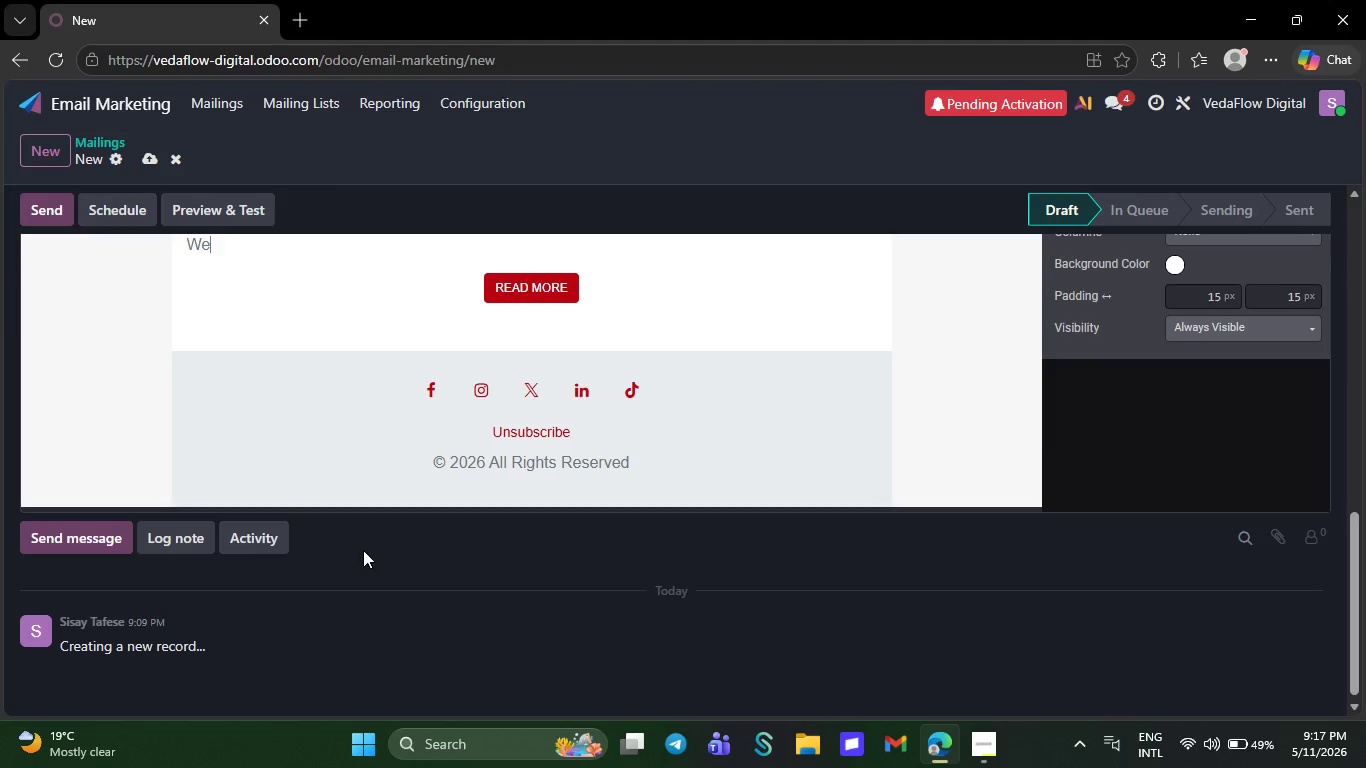 
key(Backspace)
 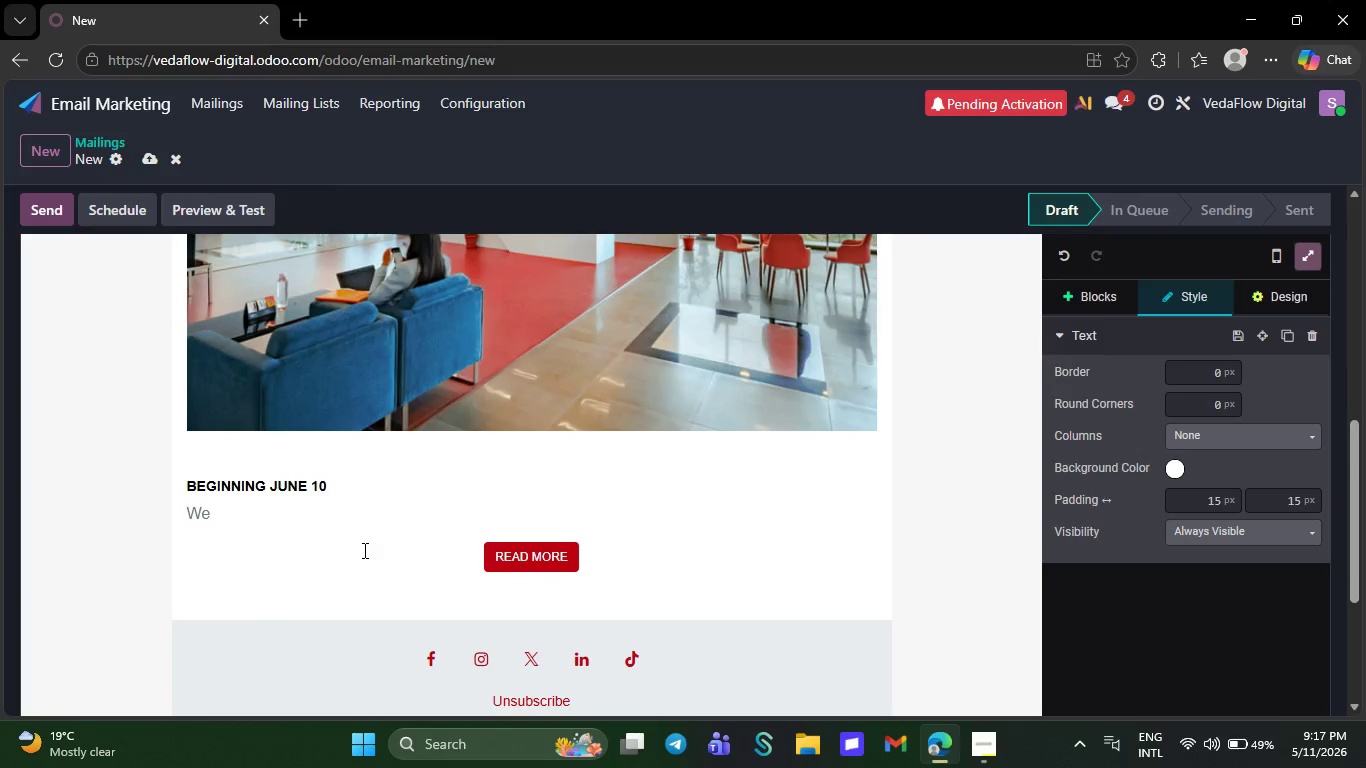 
key(Backspace)
 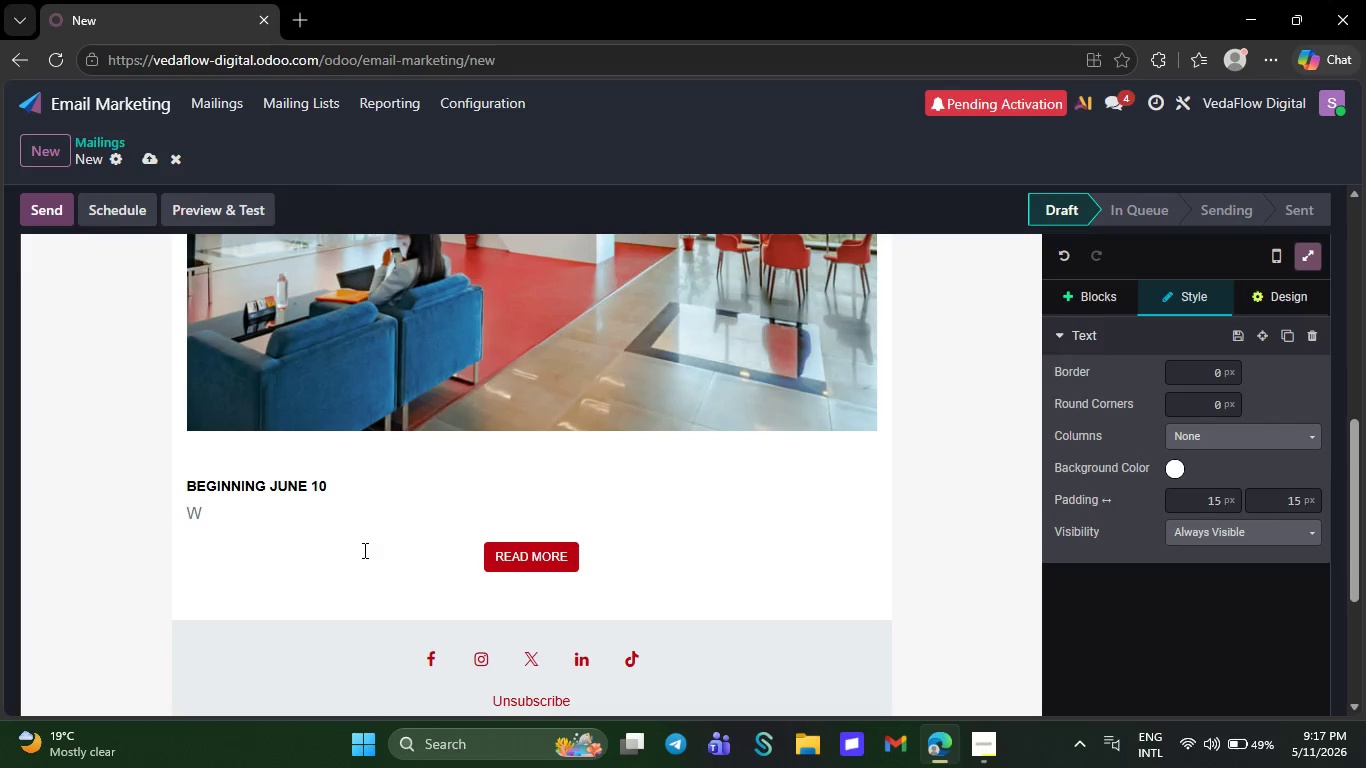 
key(Backspace)
 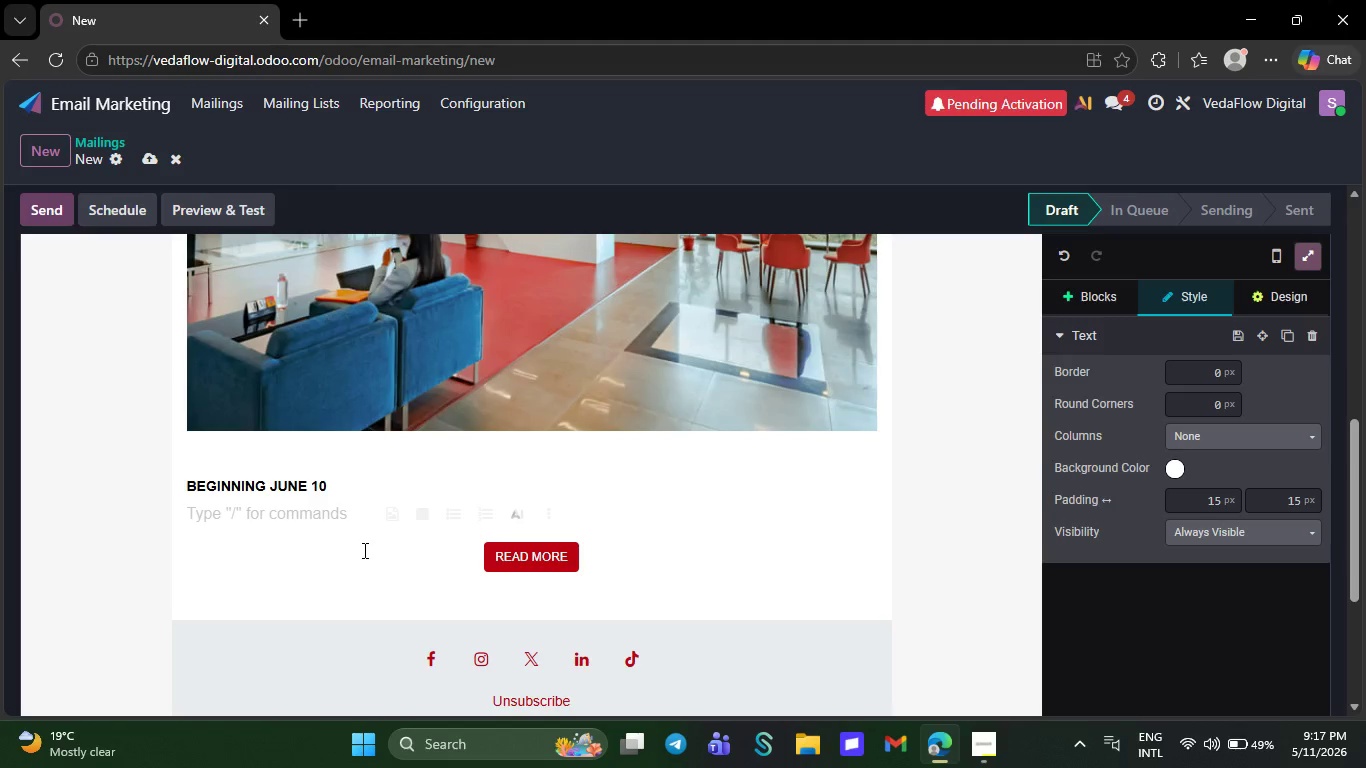 
wait(17.27)
 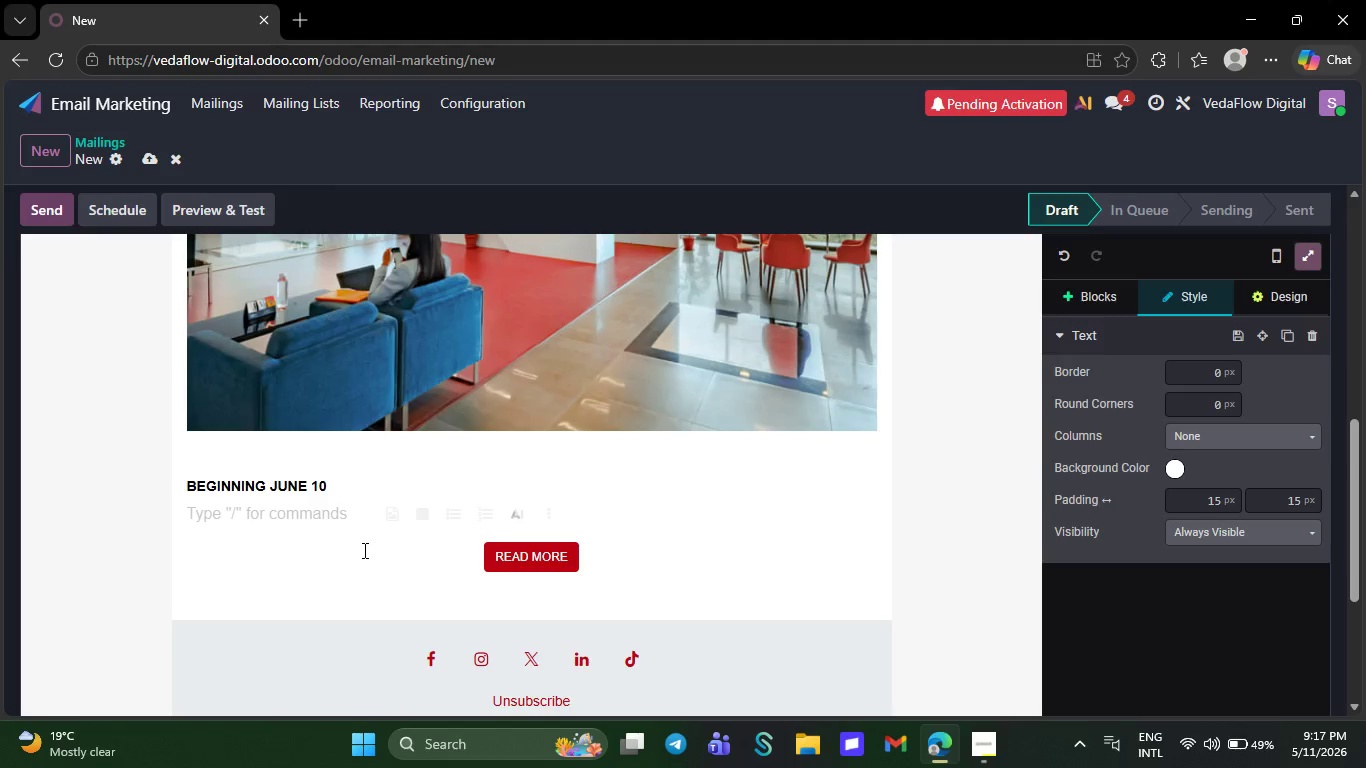 
key(CapsLock)
 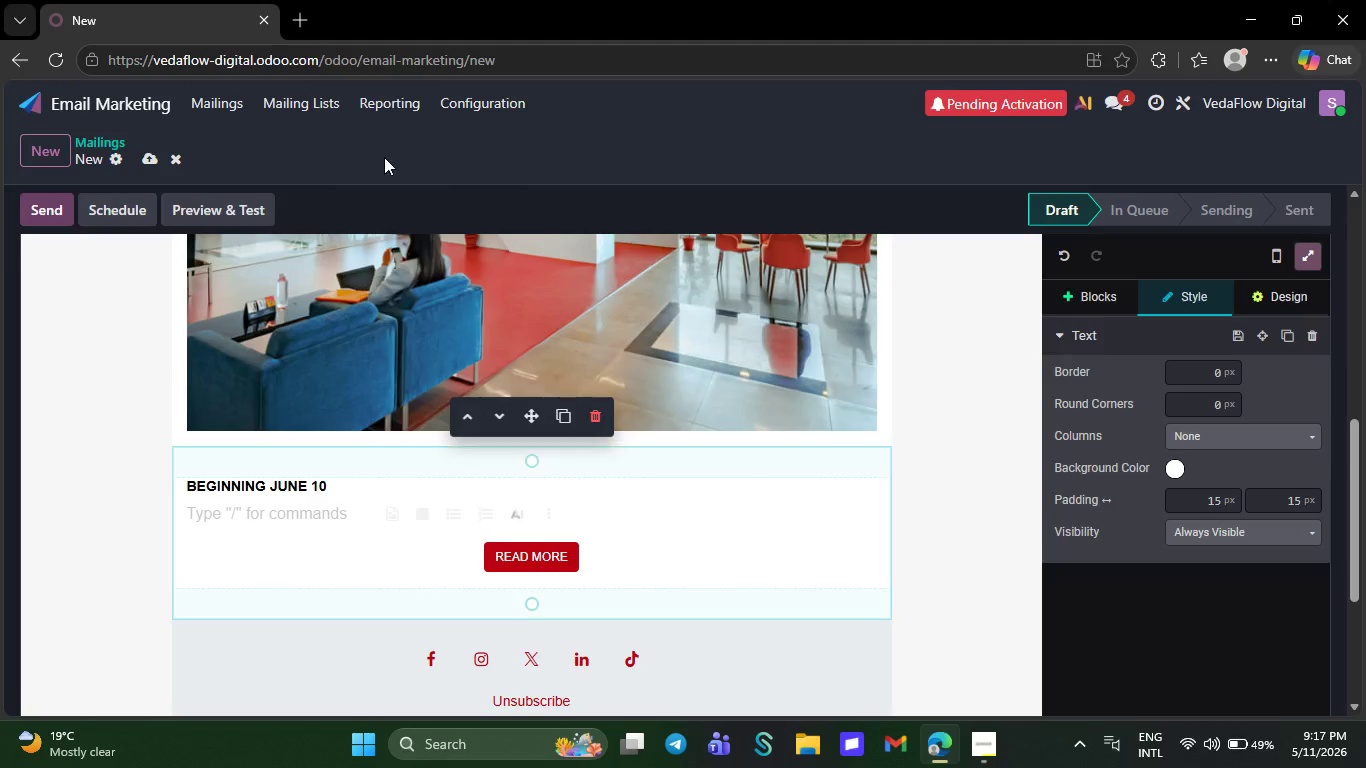 
wait(6.47)
 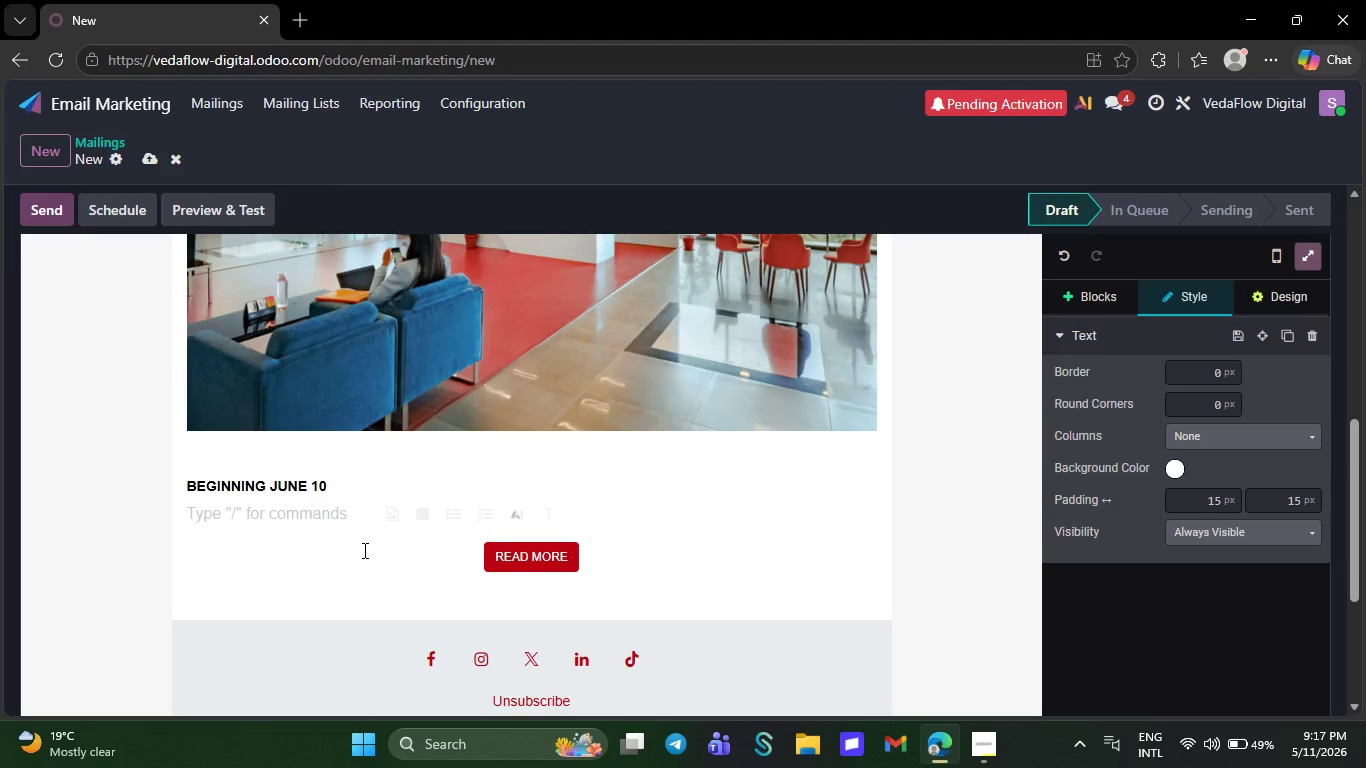 
left_click([222, 112])
 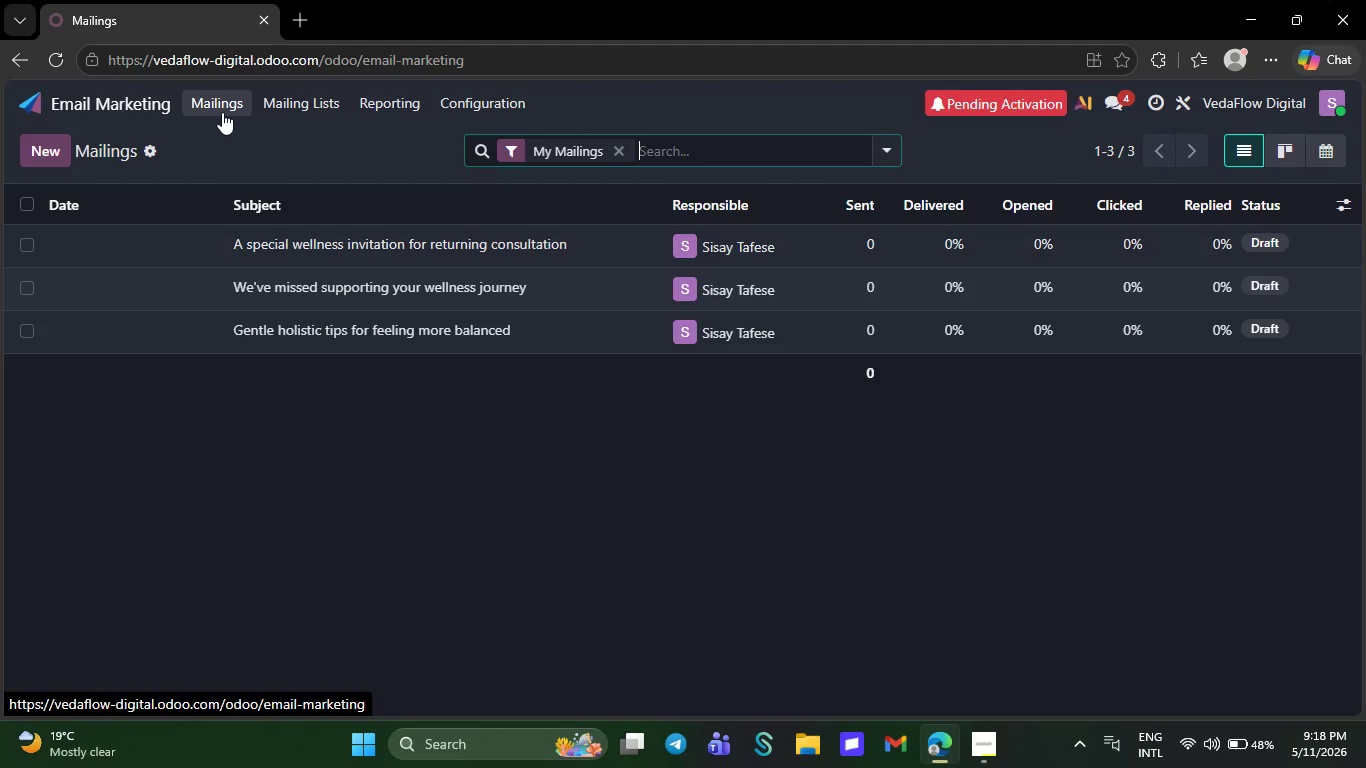 
wait(16.19)
 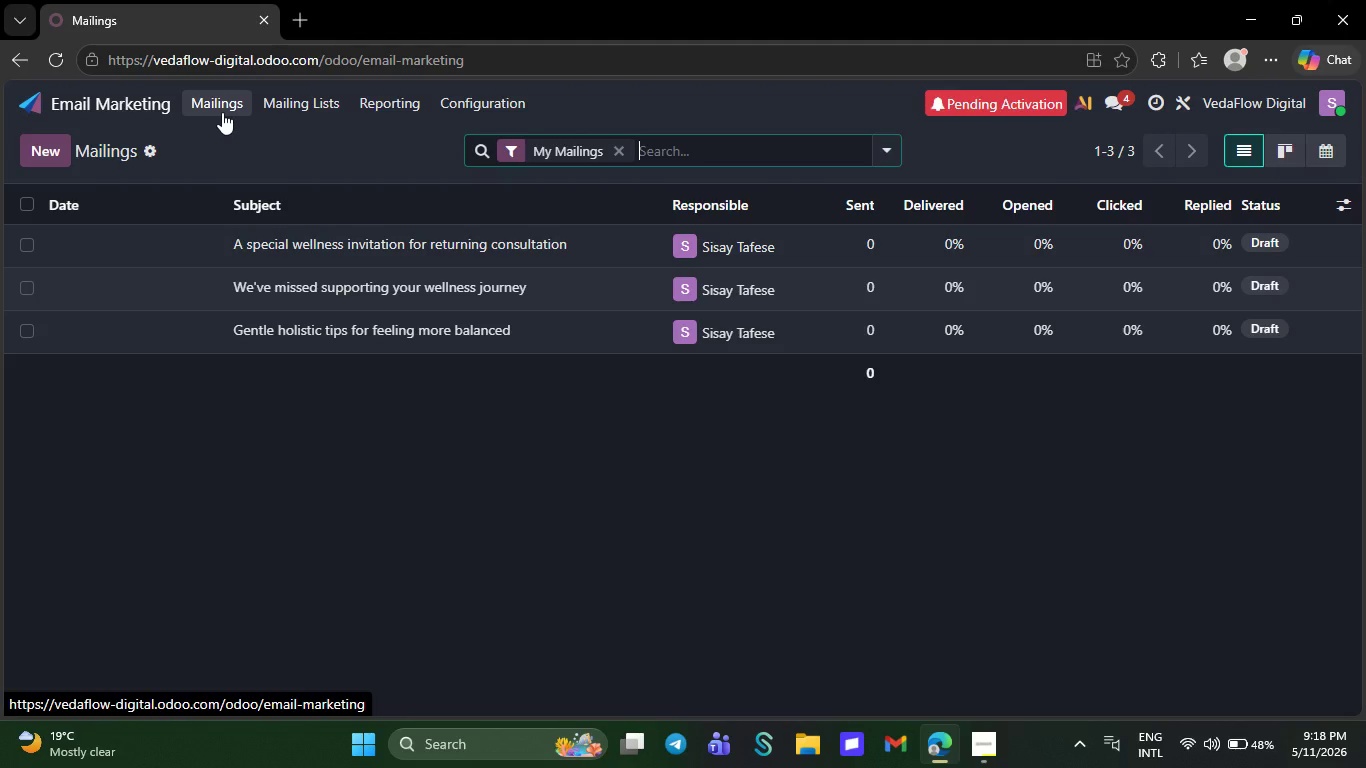 
left_click([317, 240])
 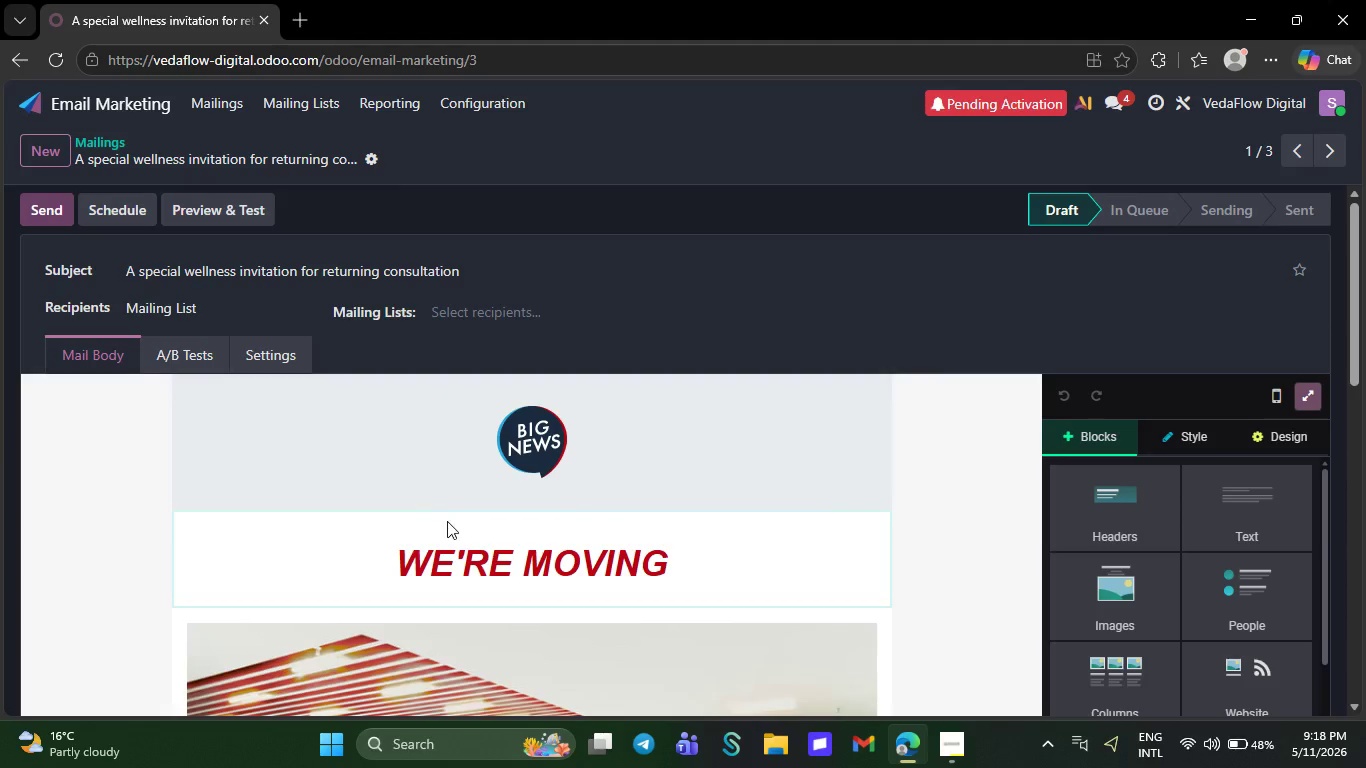 
left_click([450, 506])
 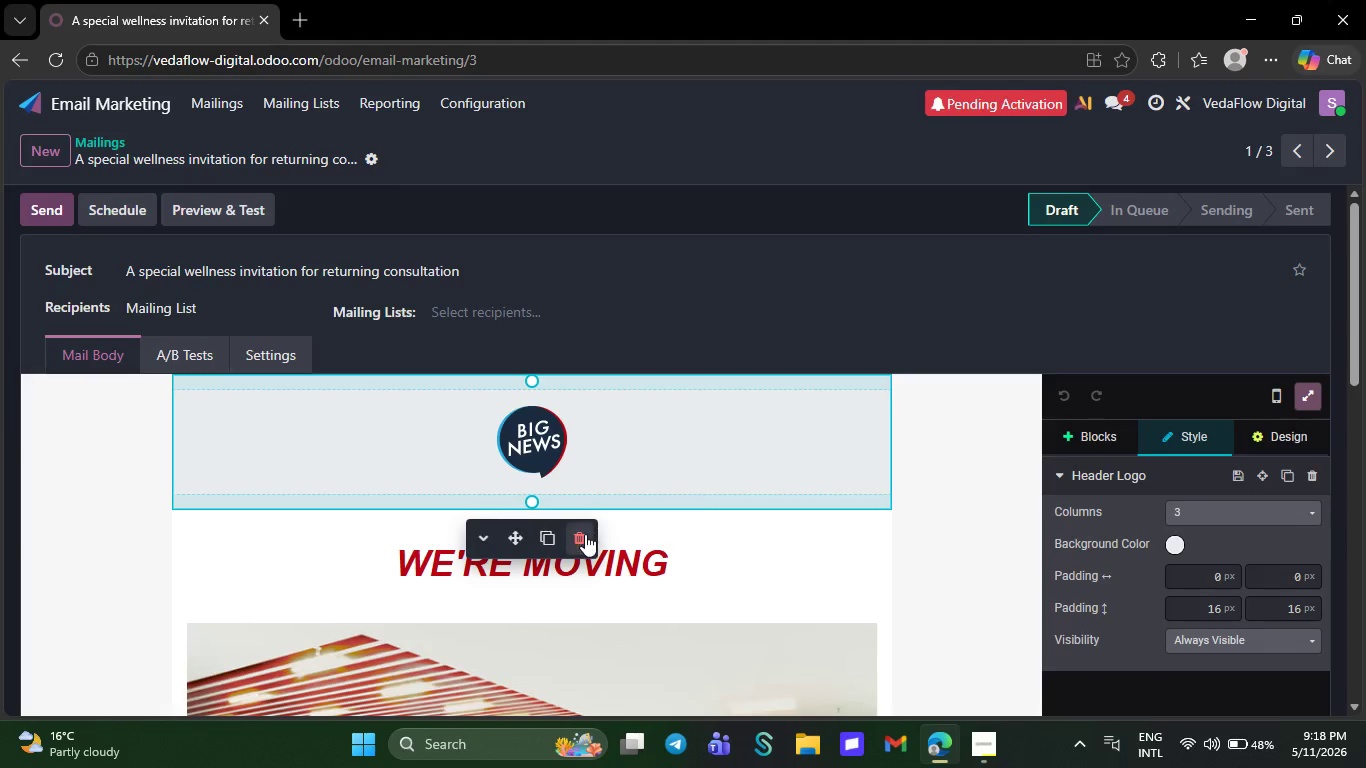 
left_click([584, 538])
 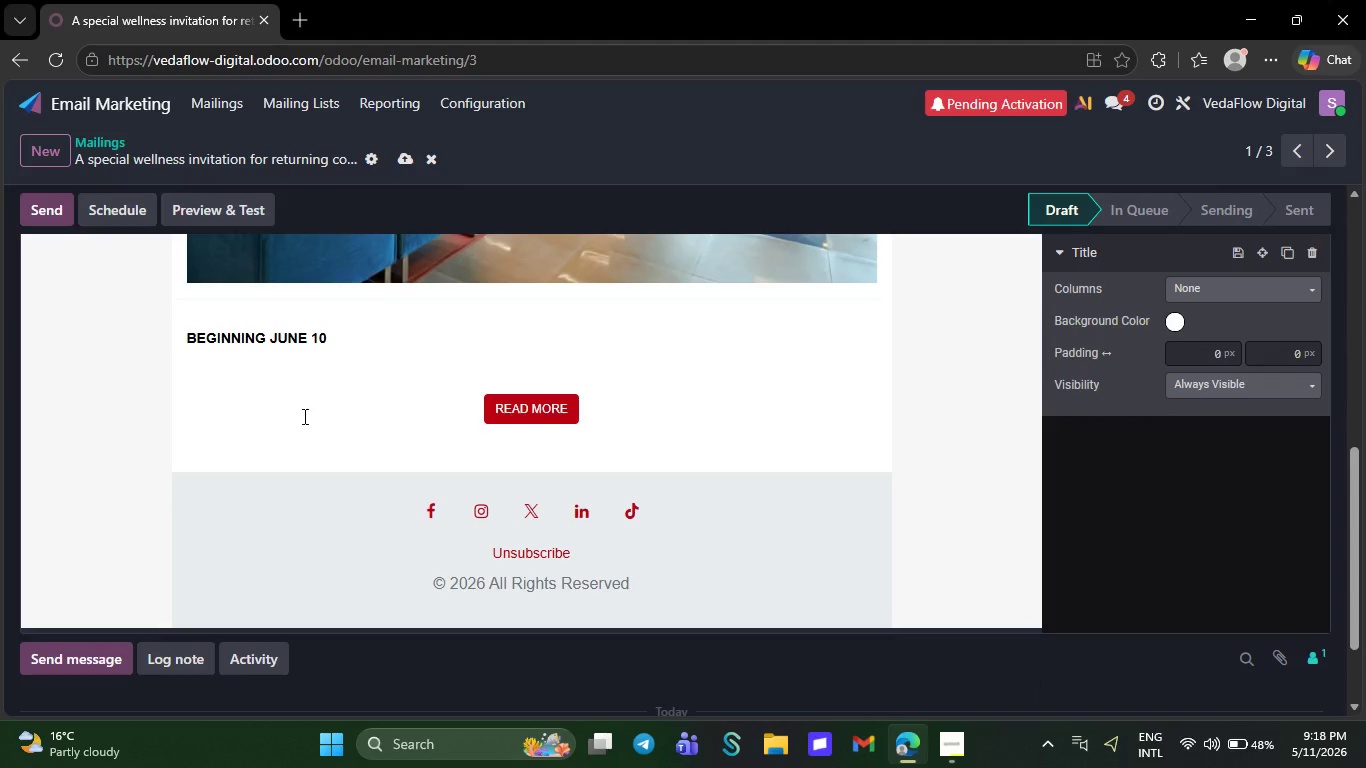 
left_click([252, 350])
 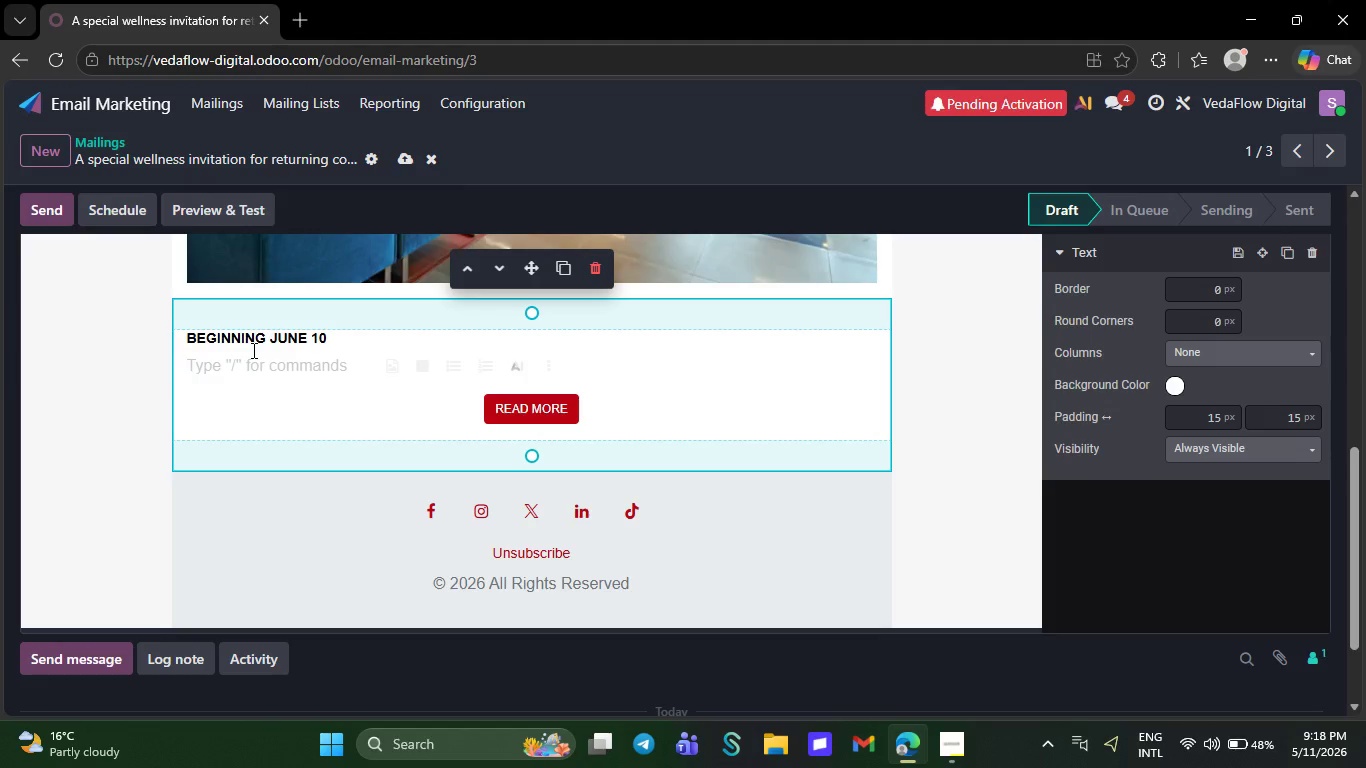 
wait(10.73)
 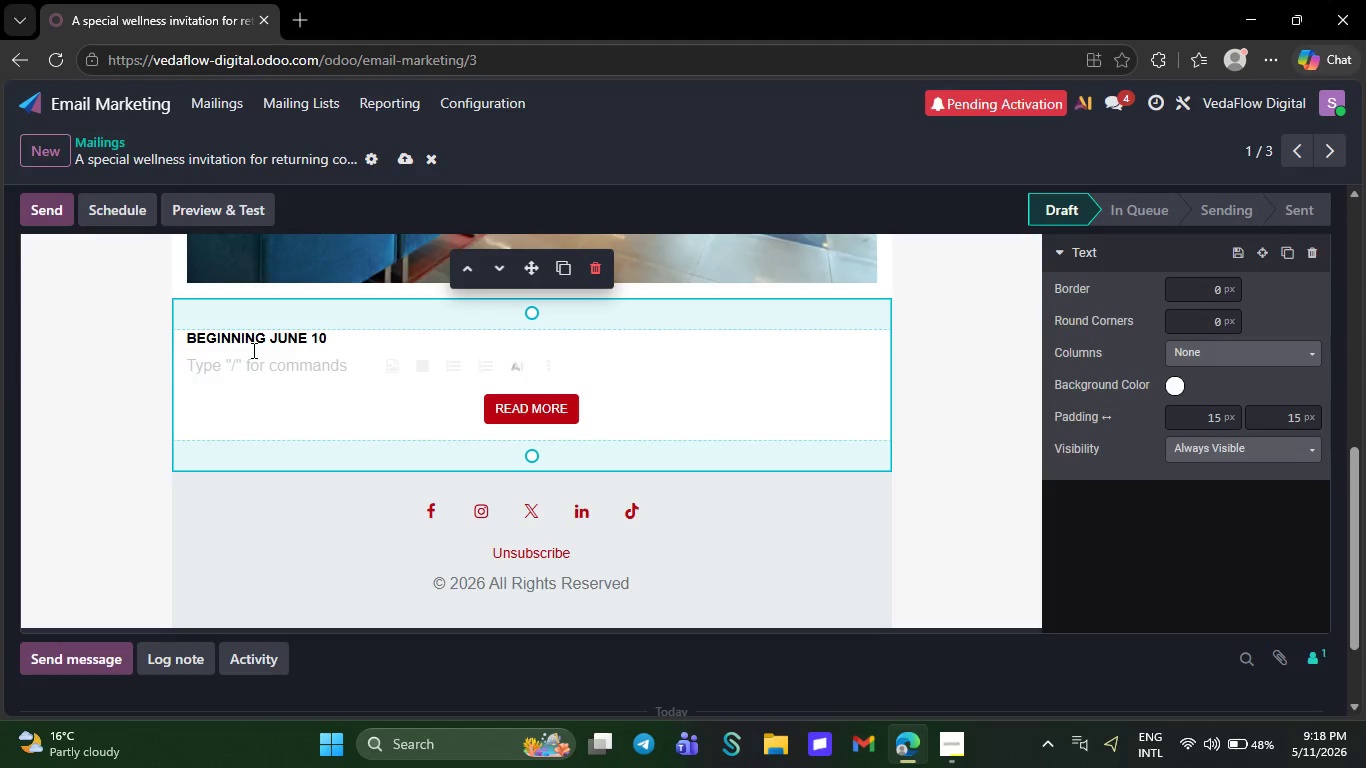 
key(NumLock)
 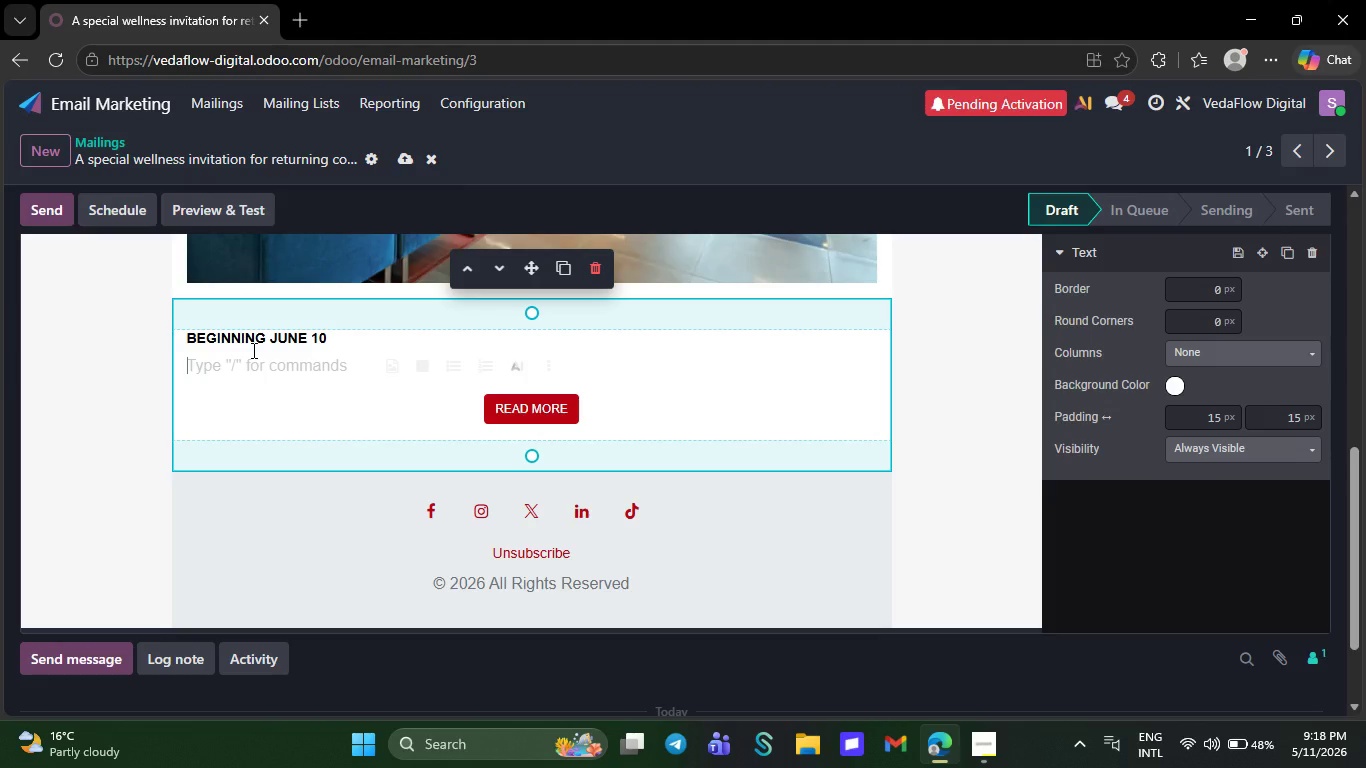 
key(Backspace)
 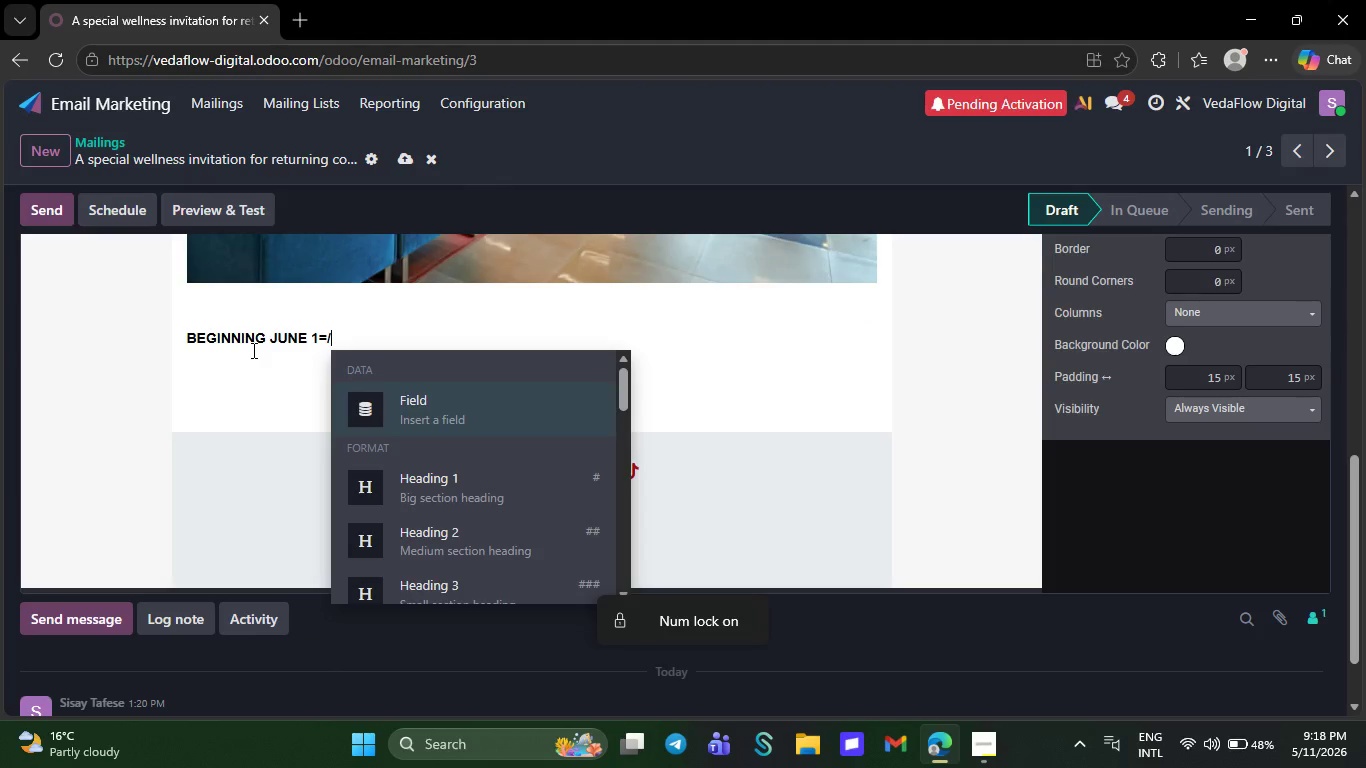 
key(NumLock)
 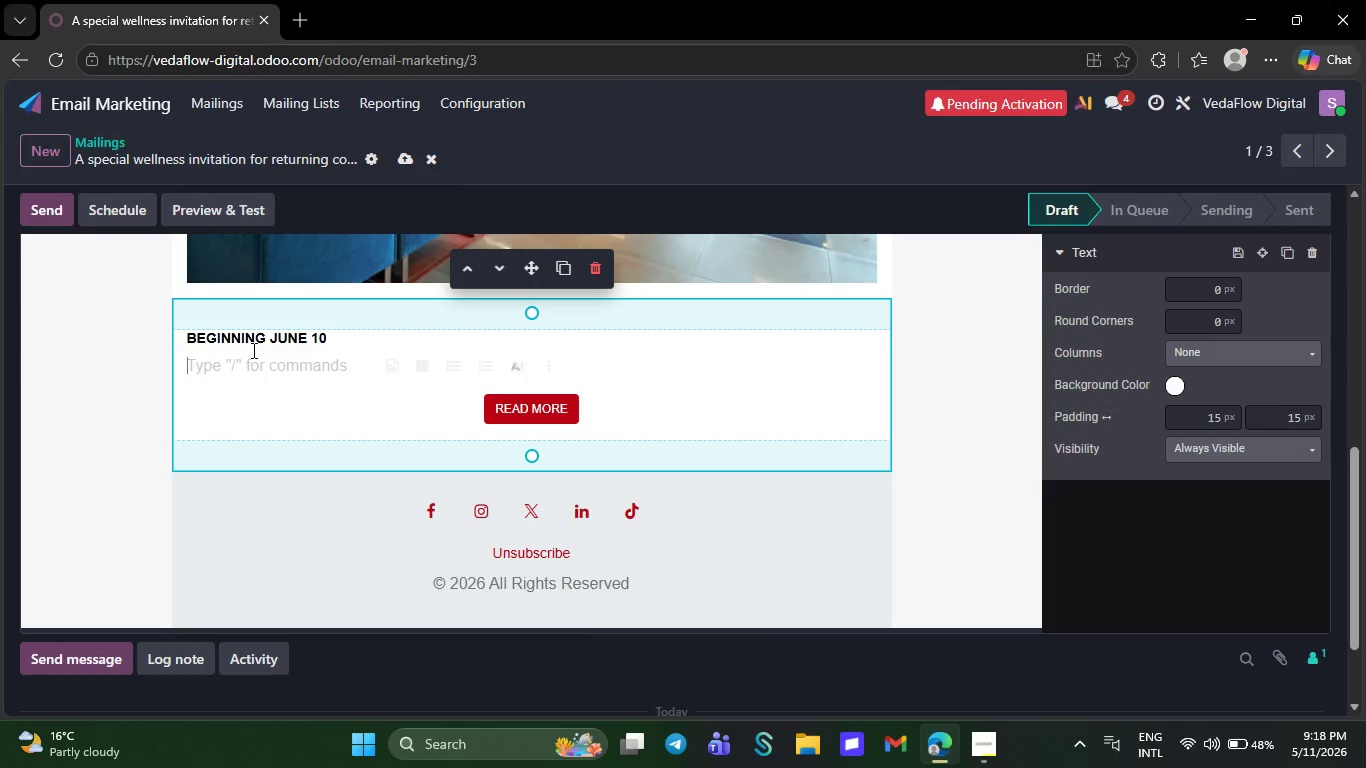 
key(NumLock)
 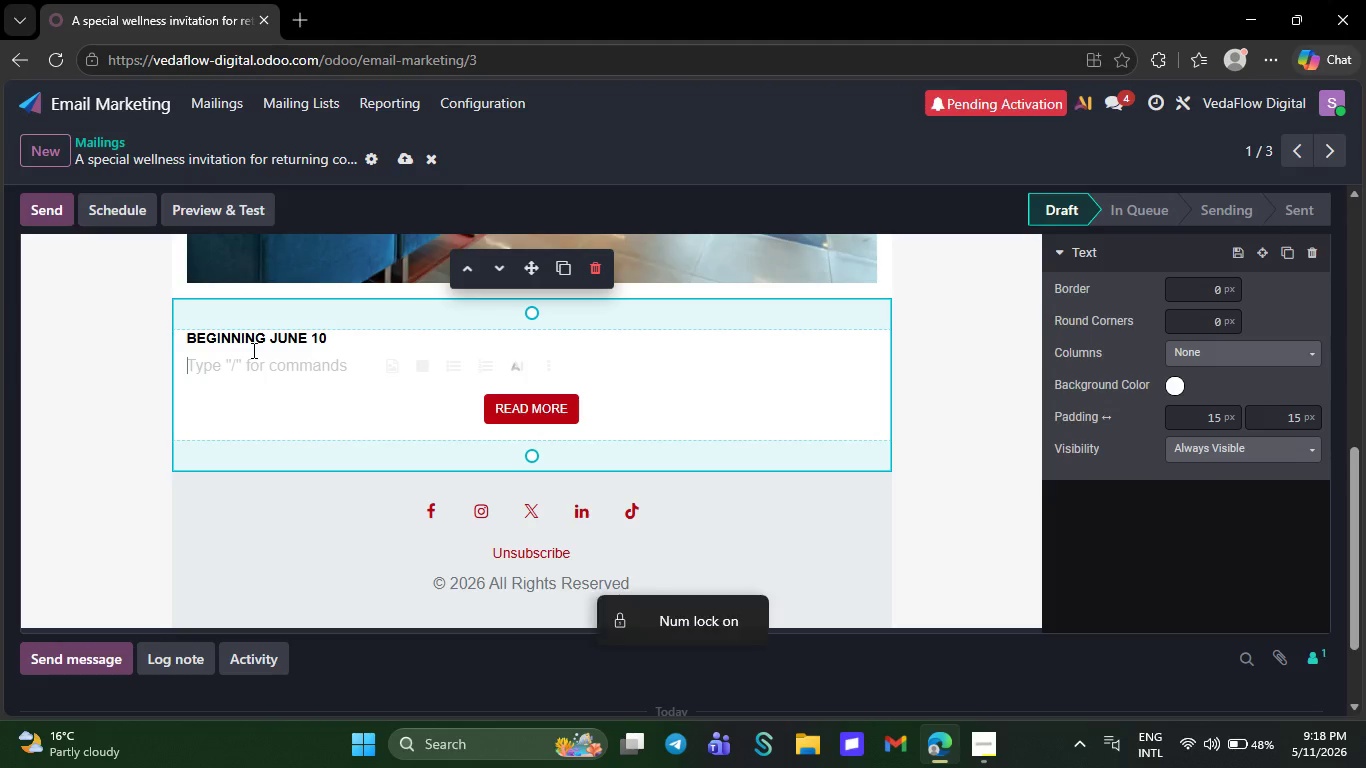 
key(Backspace)
 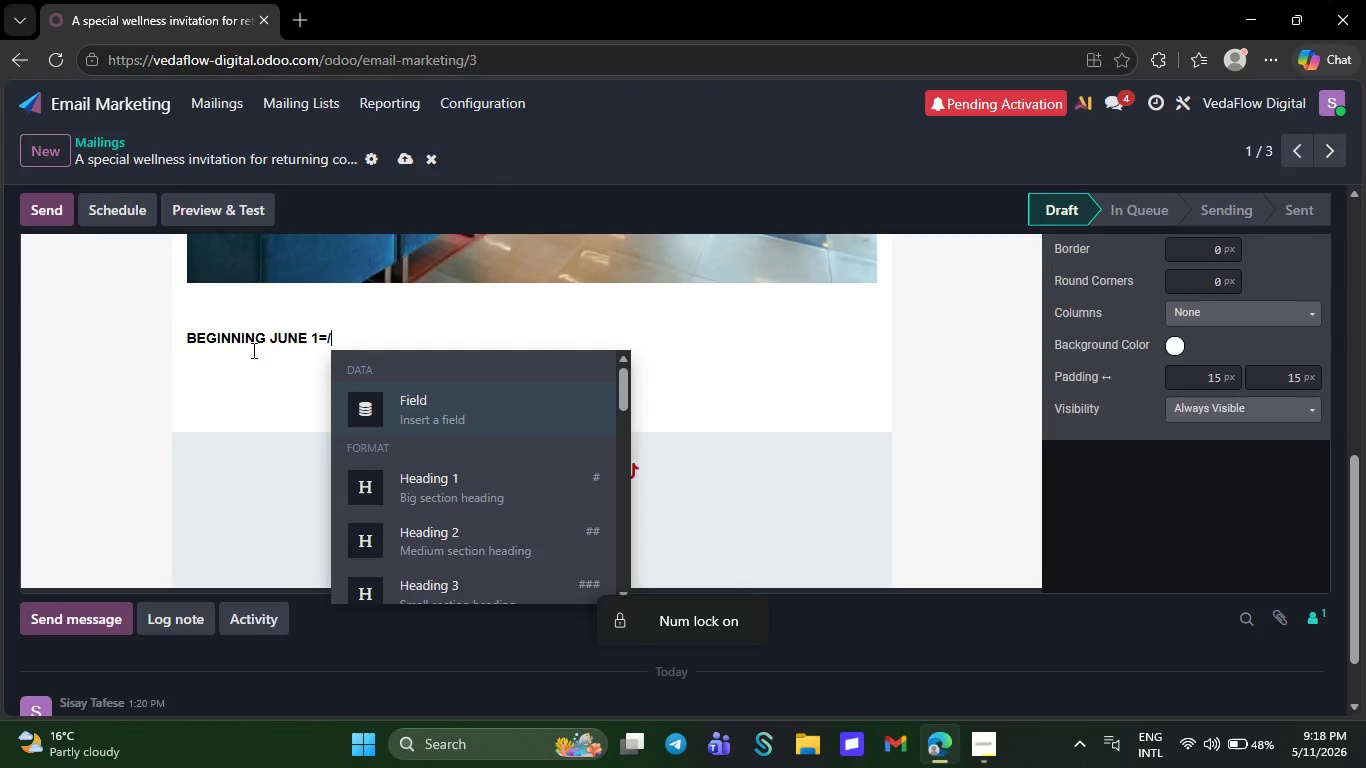 
key(NumLock)
 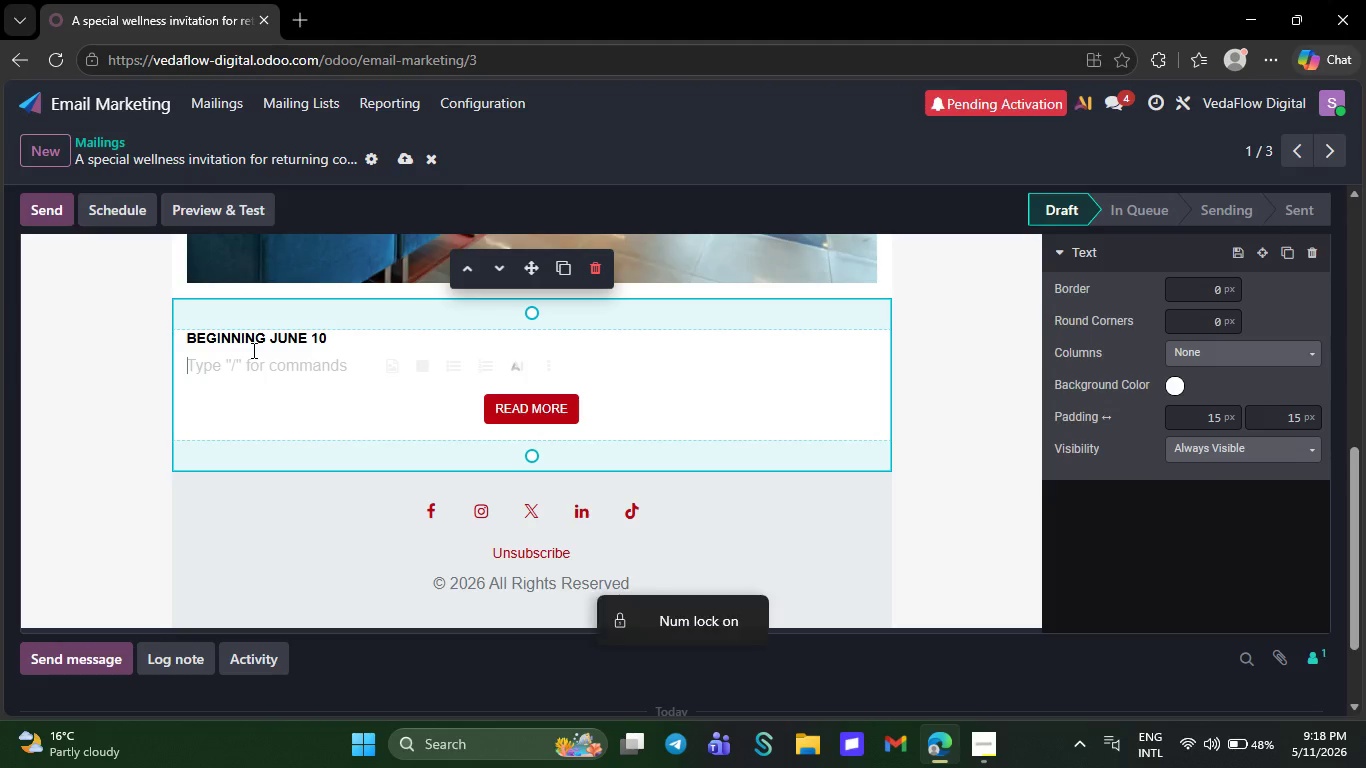 
key(Equal)
 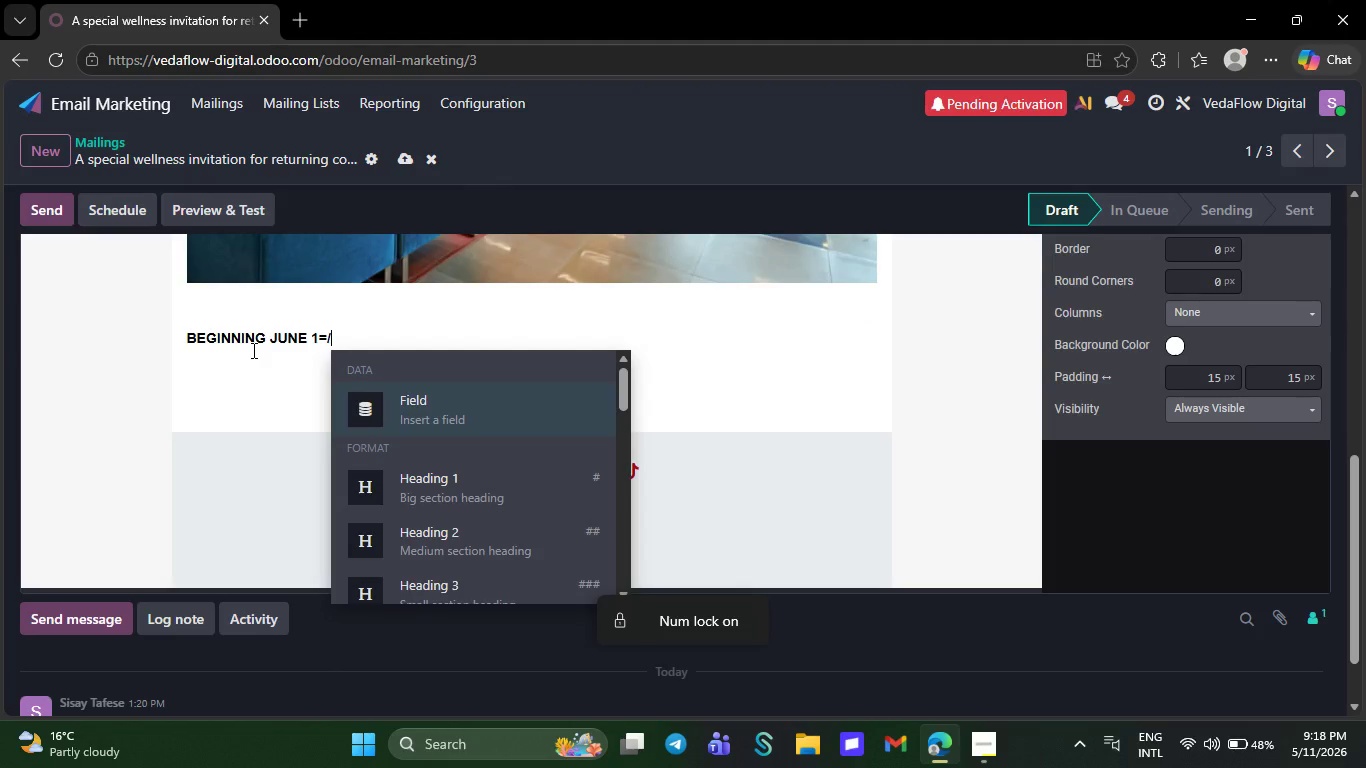 
key(NumpadDivide)
 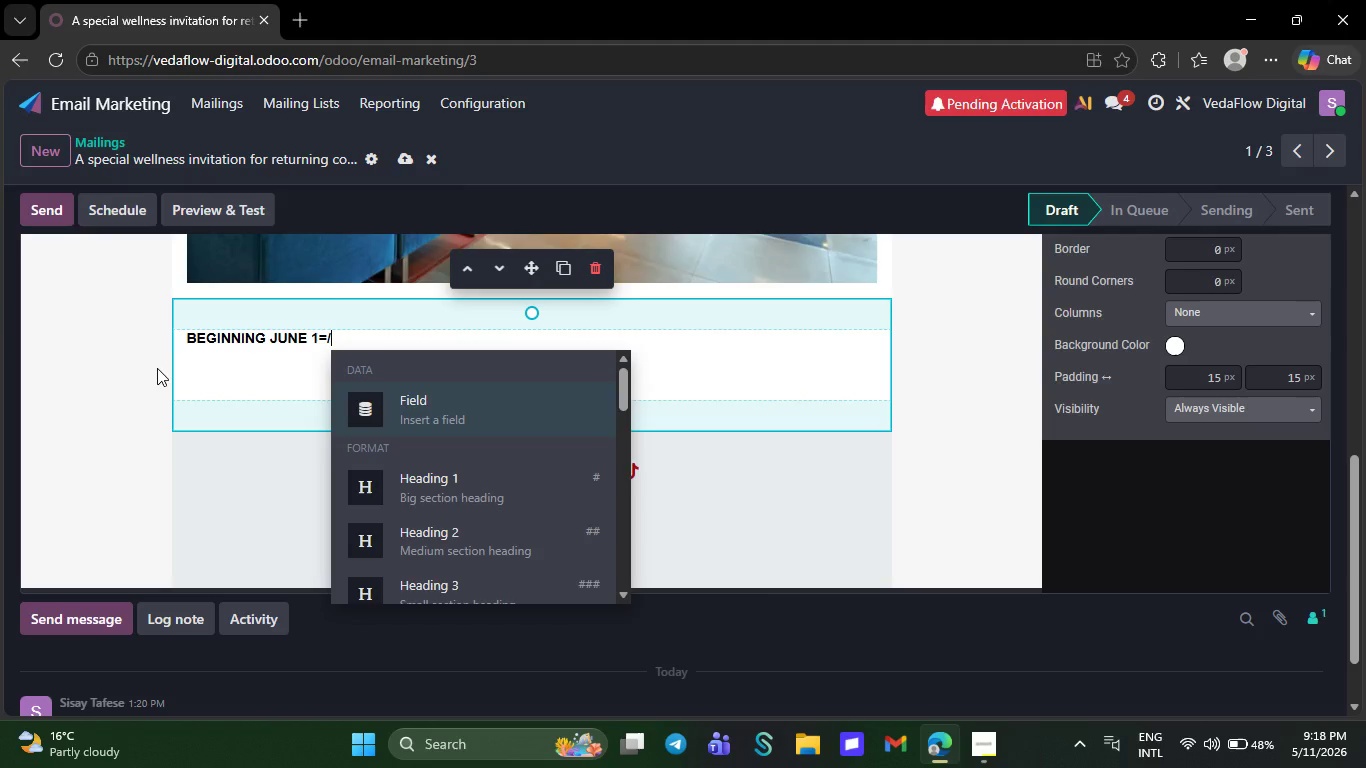 
left_click([231, 367])
 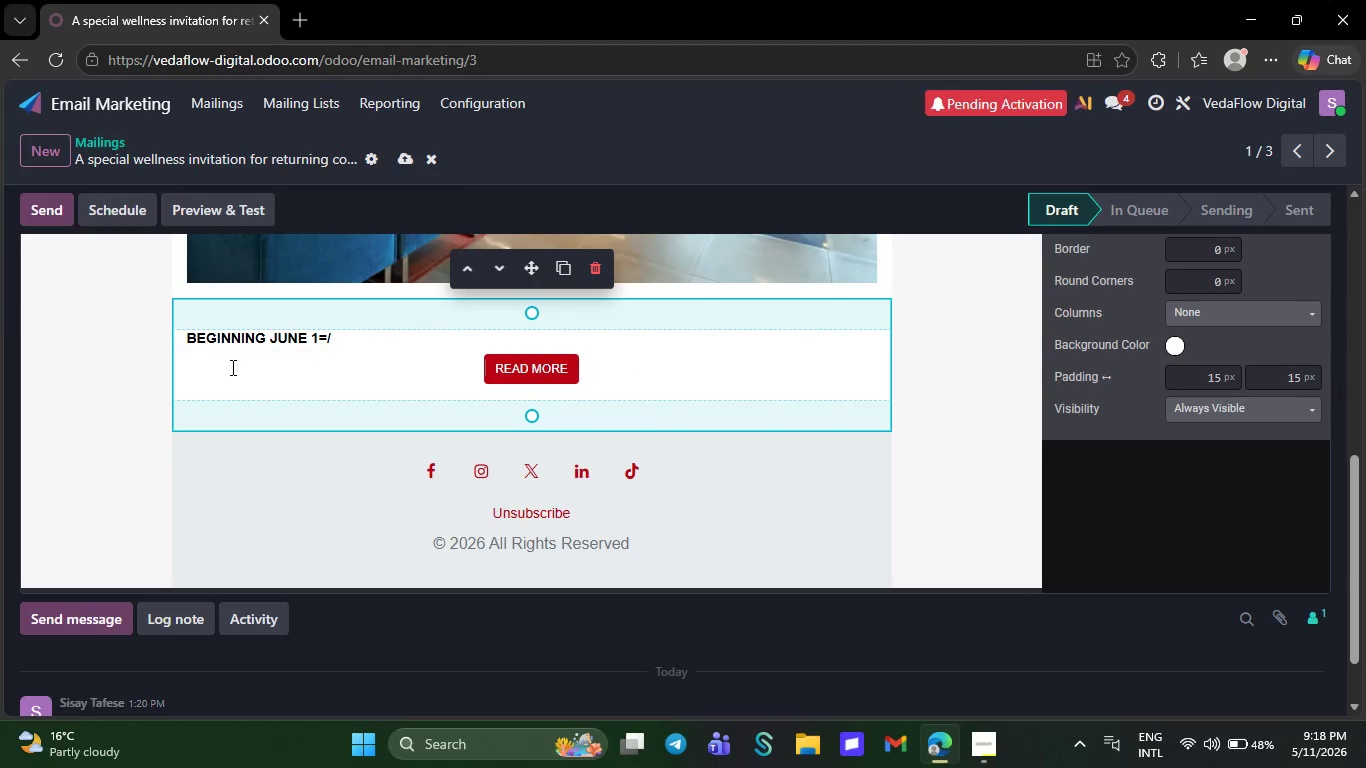 
wait(5.76)
 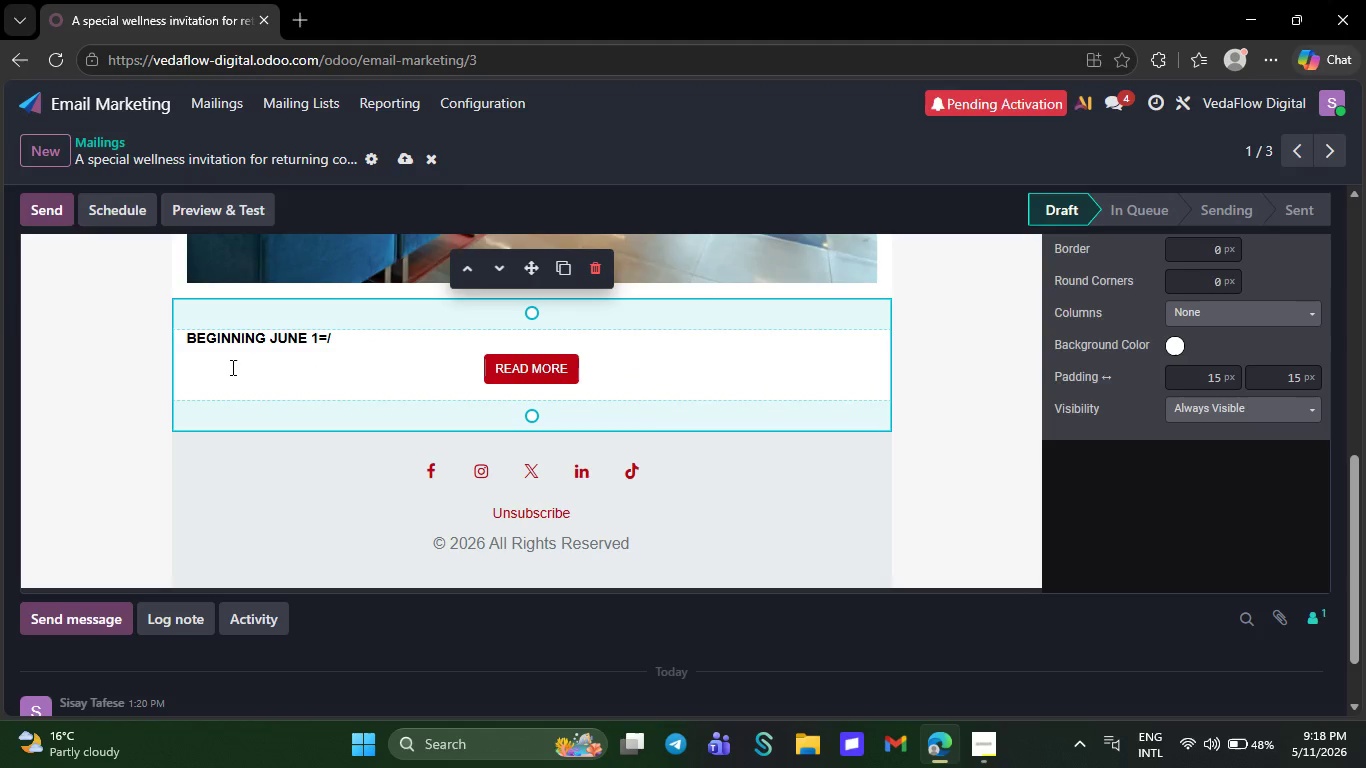 
left_click([349, 345])
 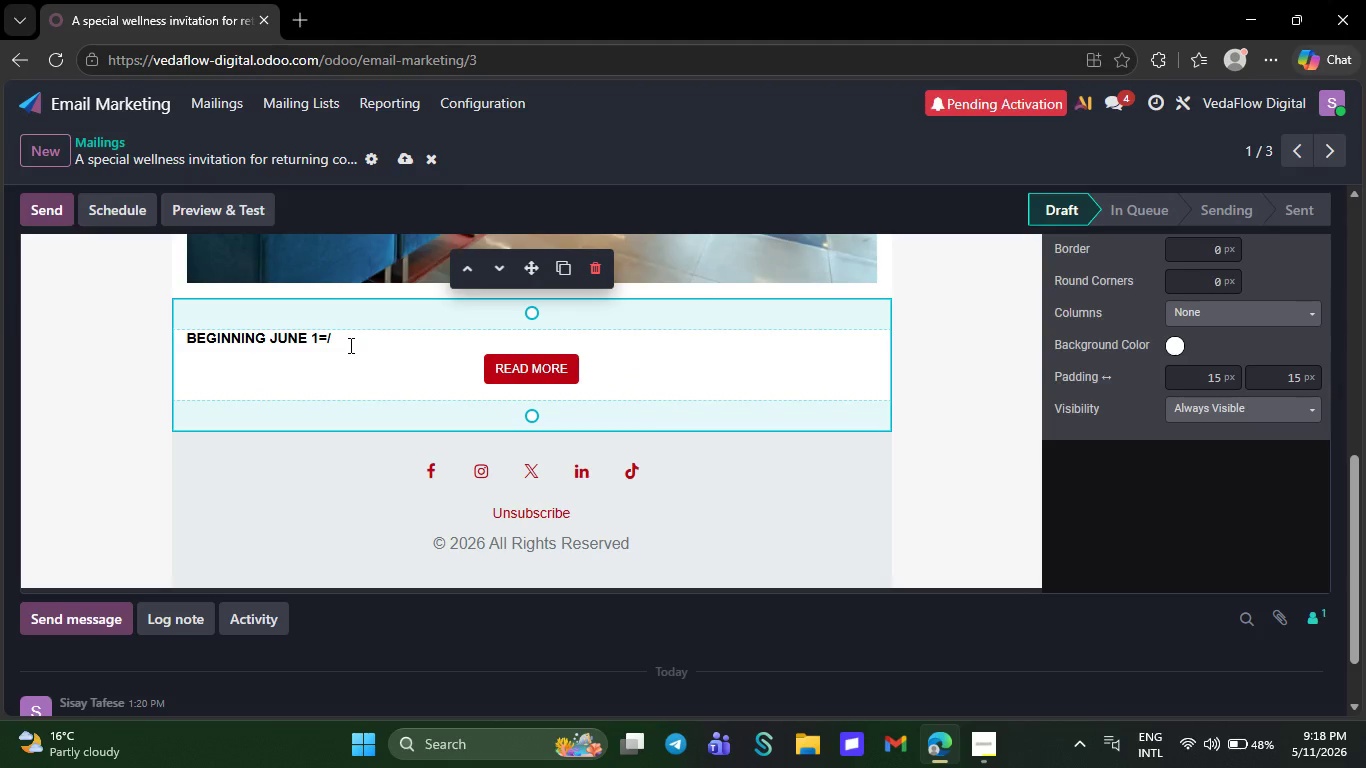 
key(Backspace)
 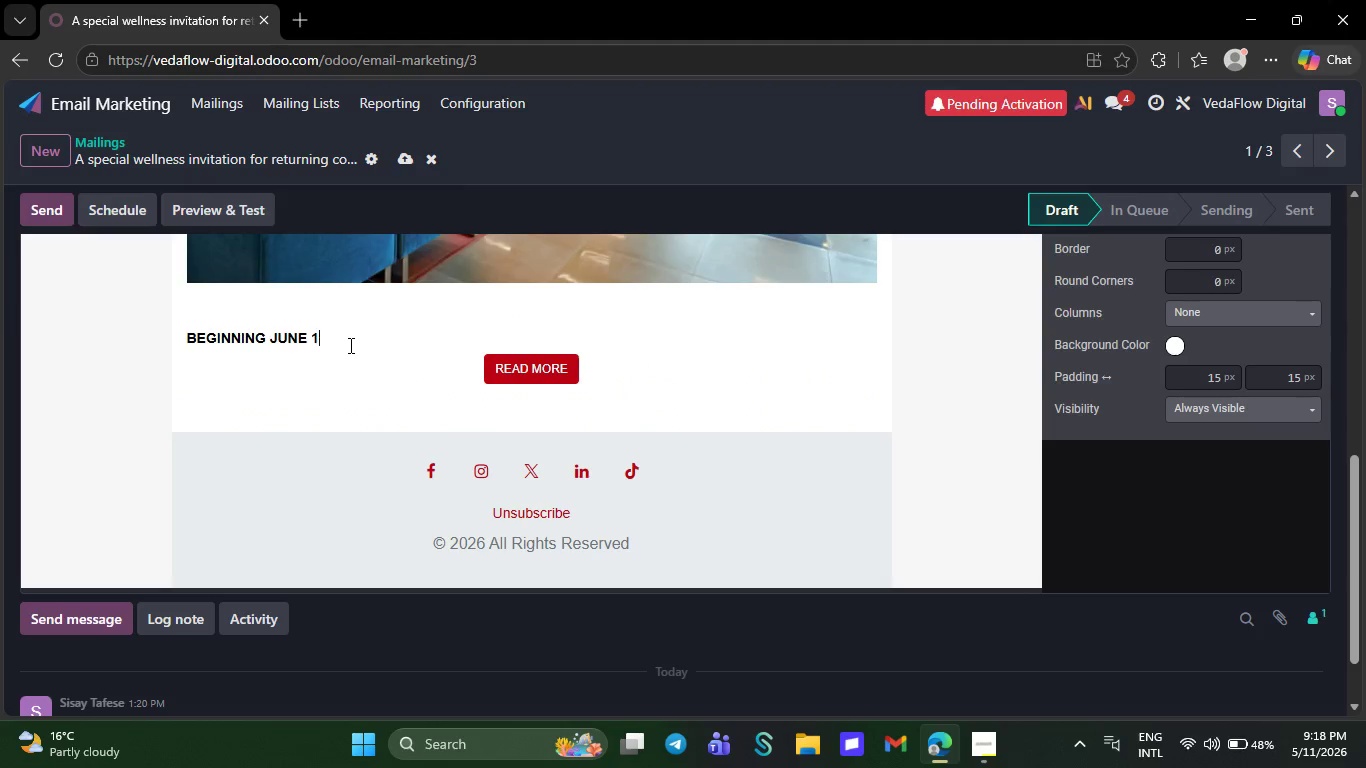 
key(Backspace)
 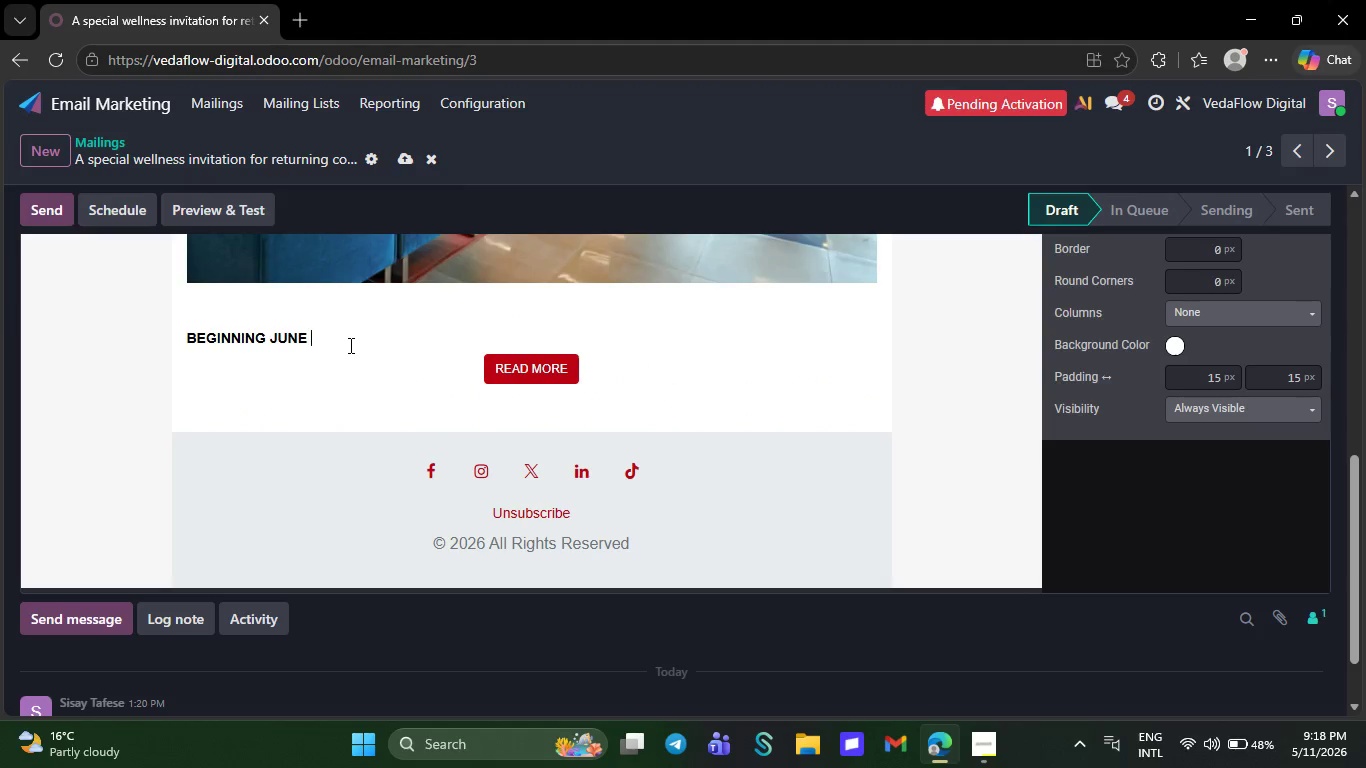 
key(Backspace)
 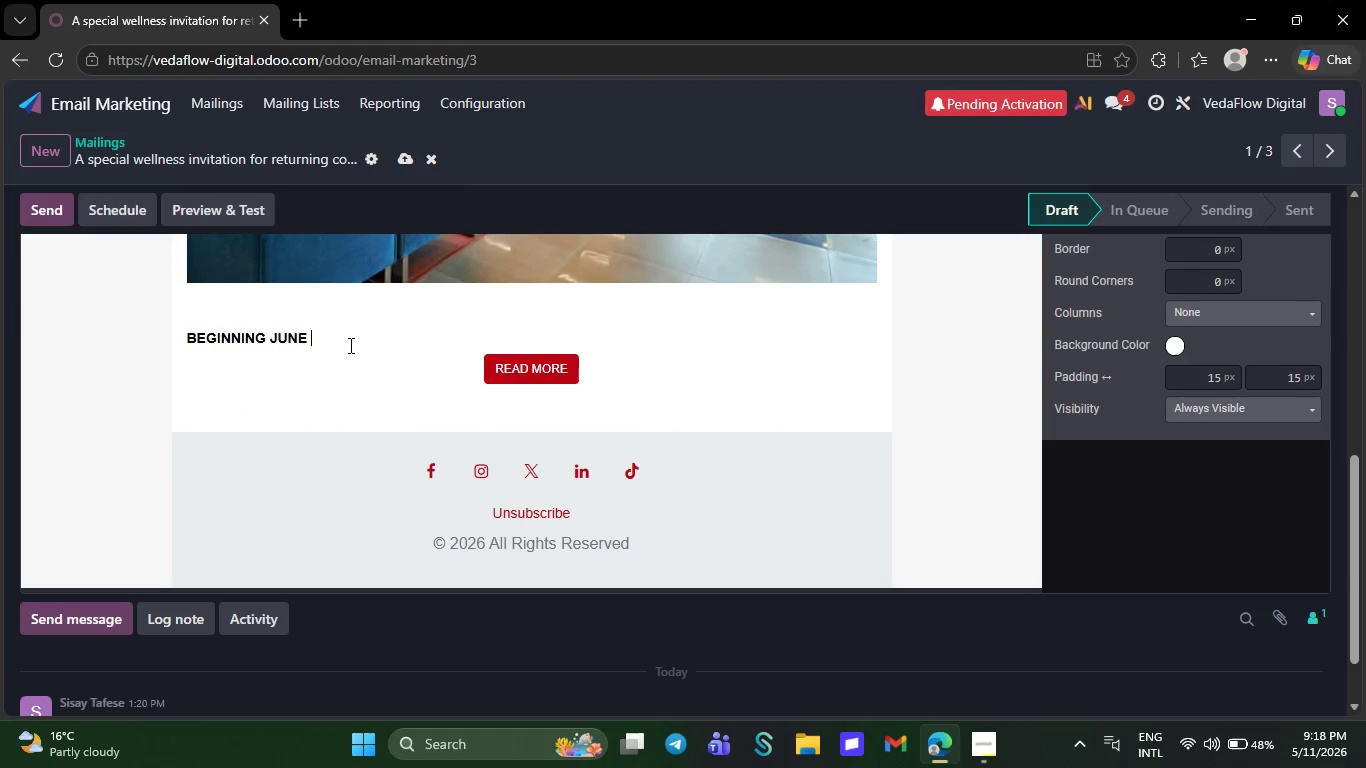 
key(Backspace)
 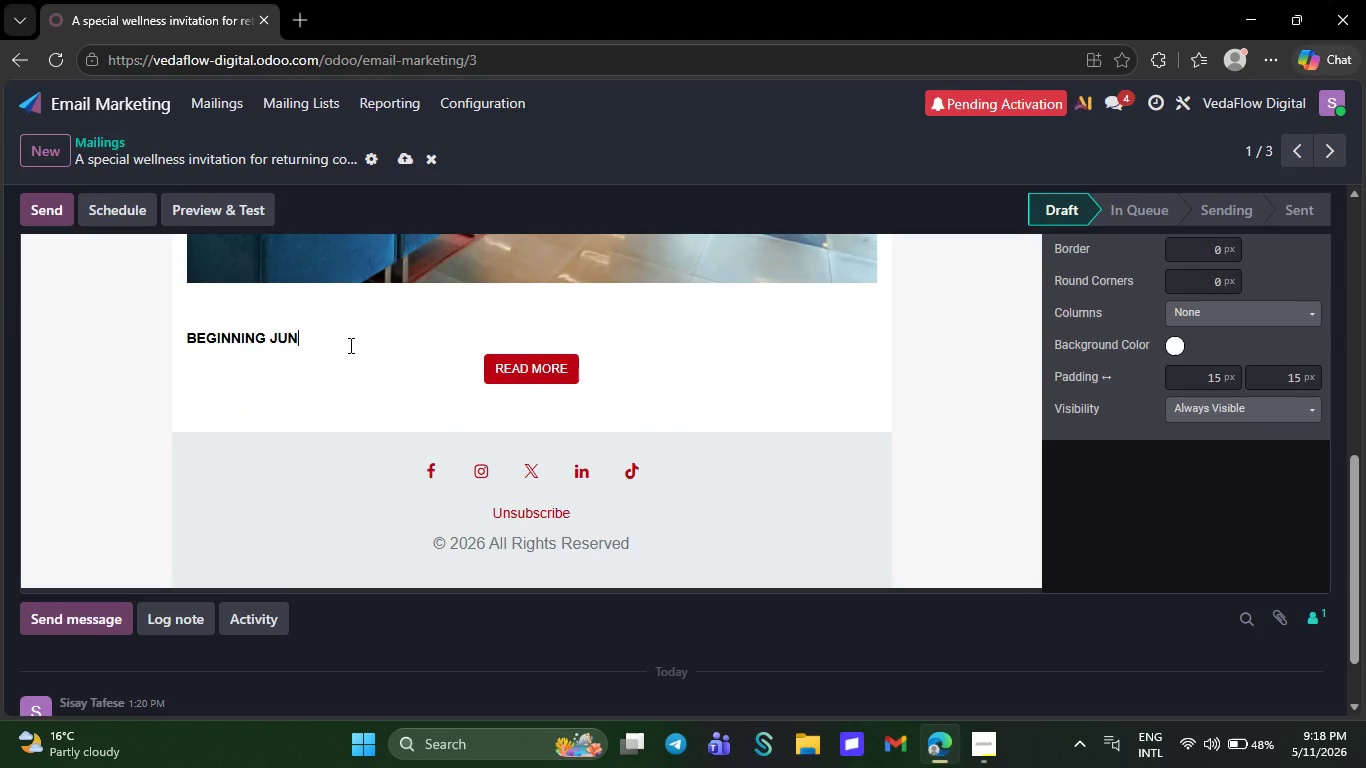 
key(Backspace)
 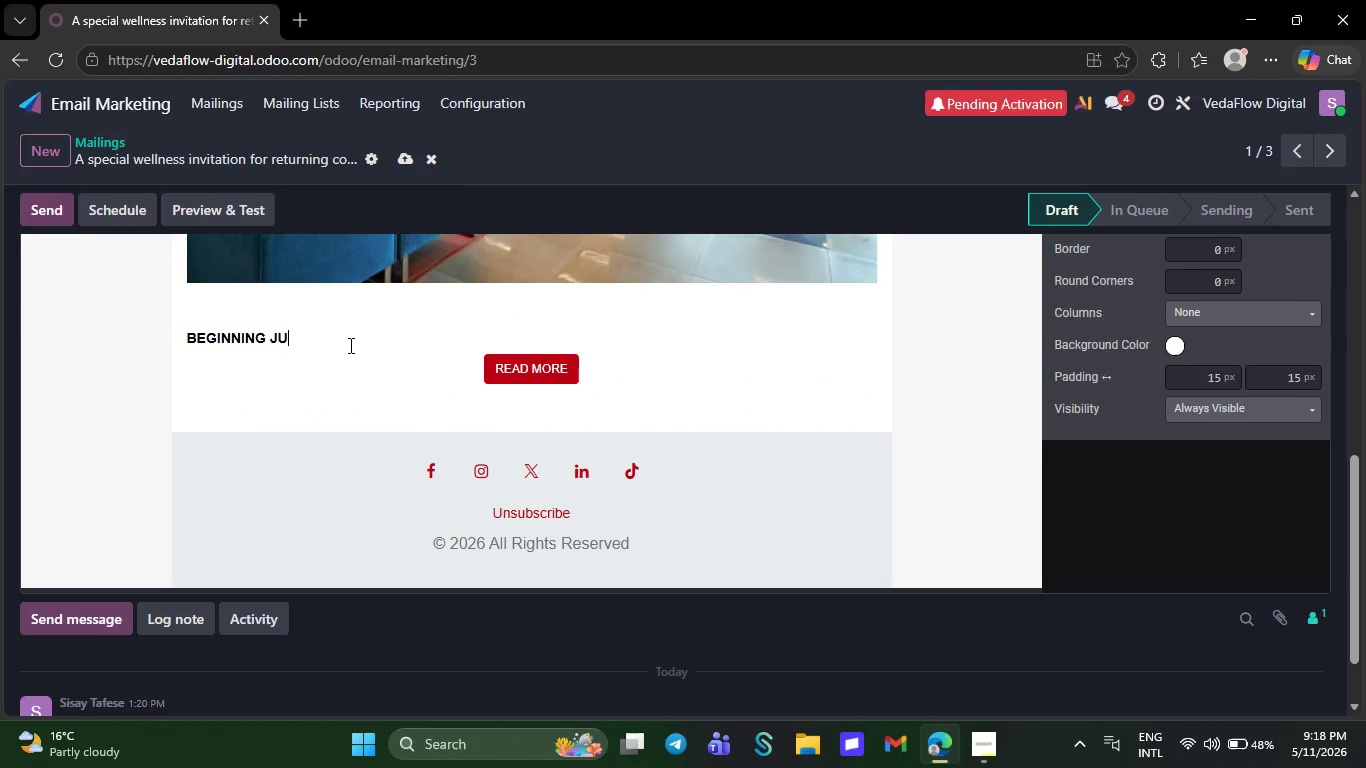 
key(Backspace)
 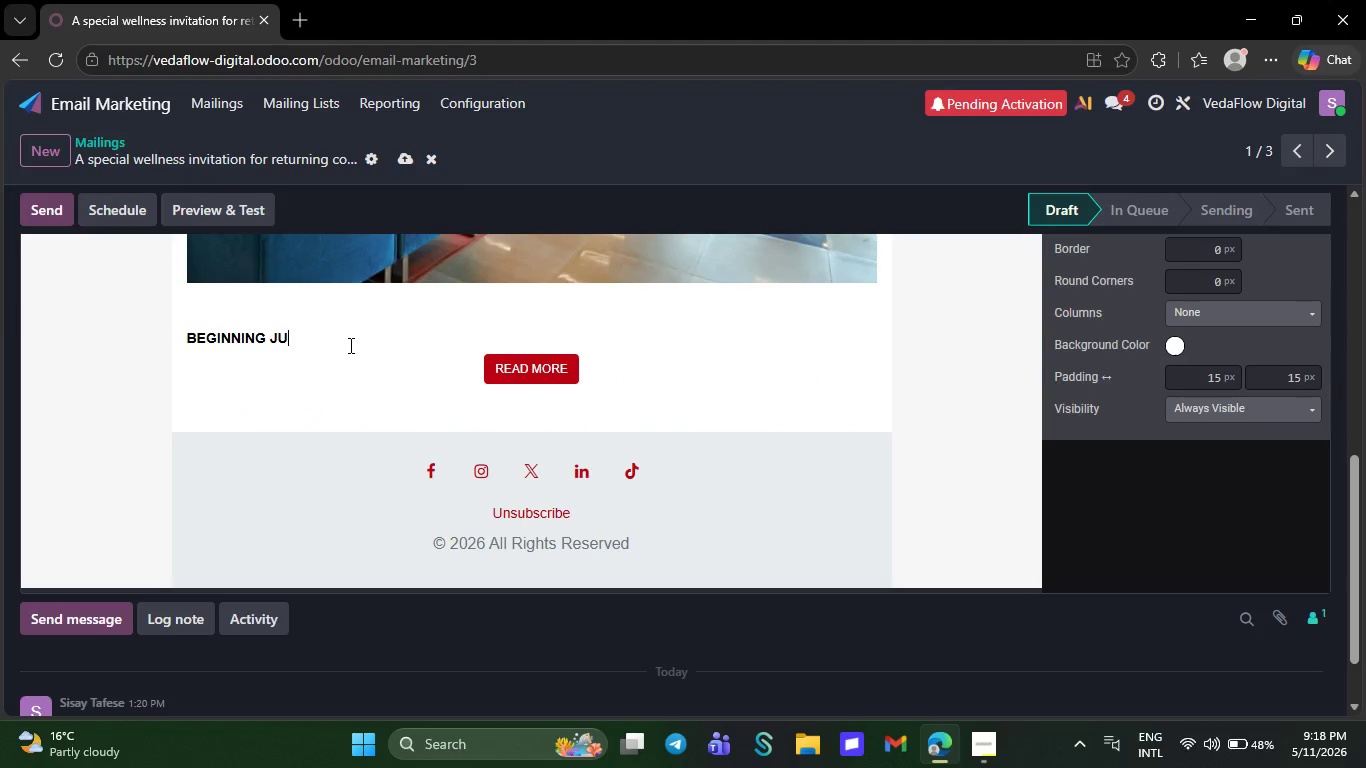 
key(Backspace)
 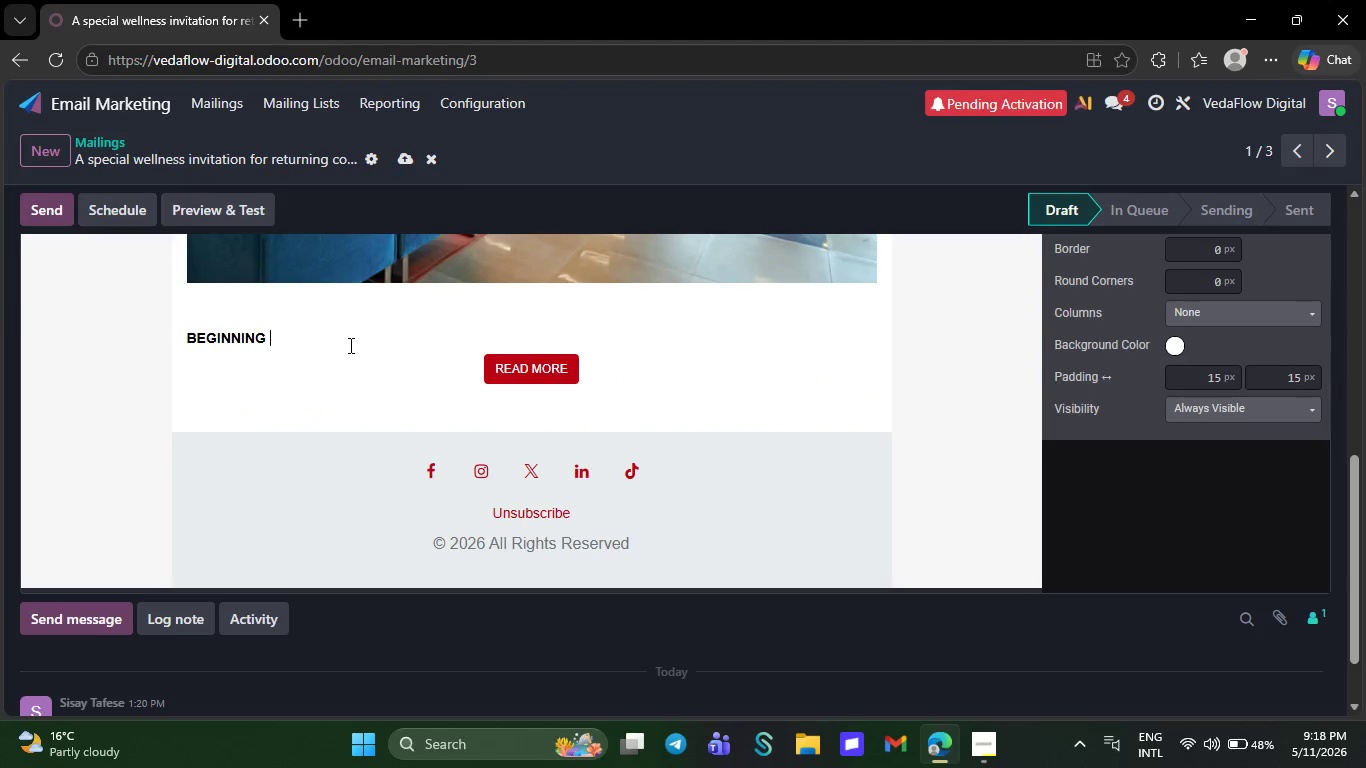 
key(Backspace)
 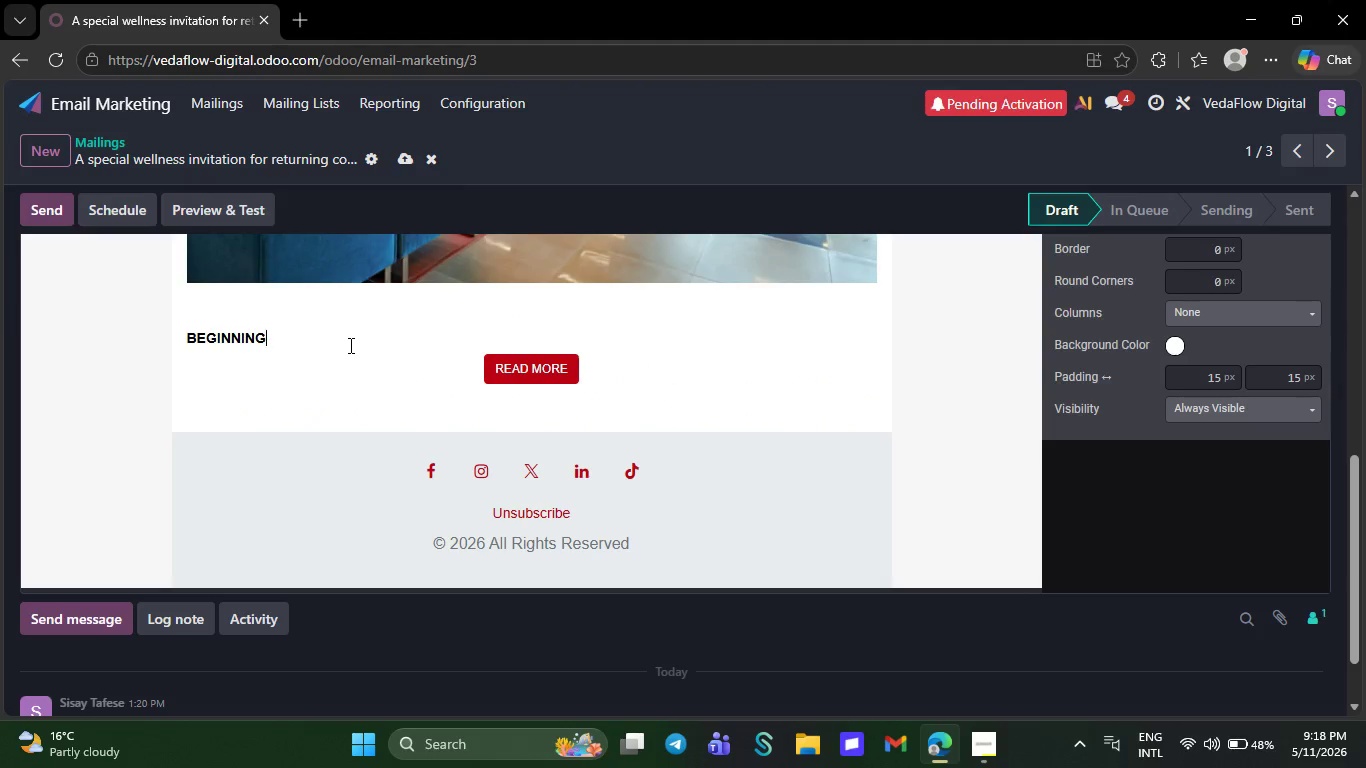 
key(Backspace)
 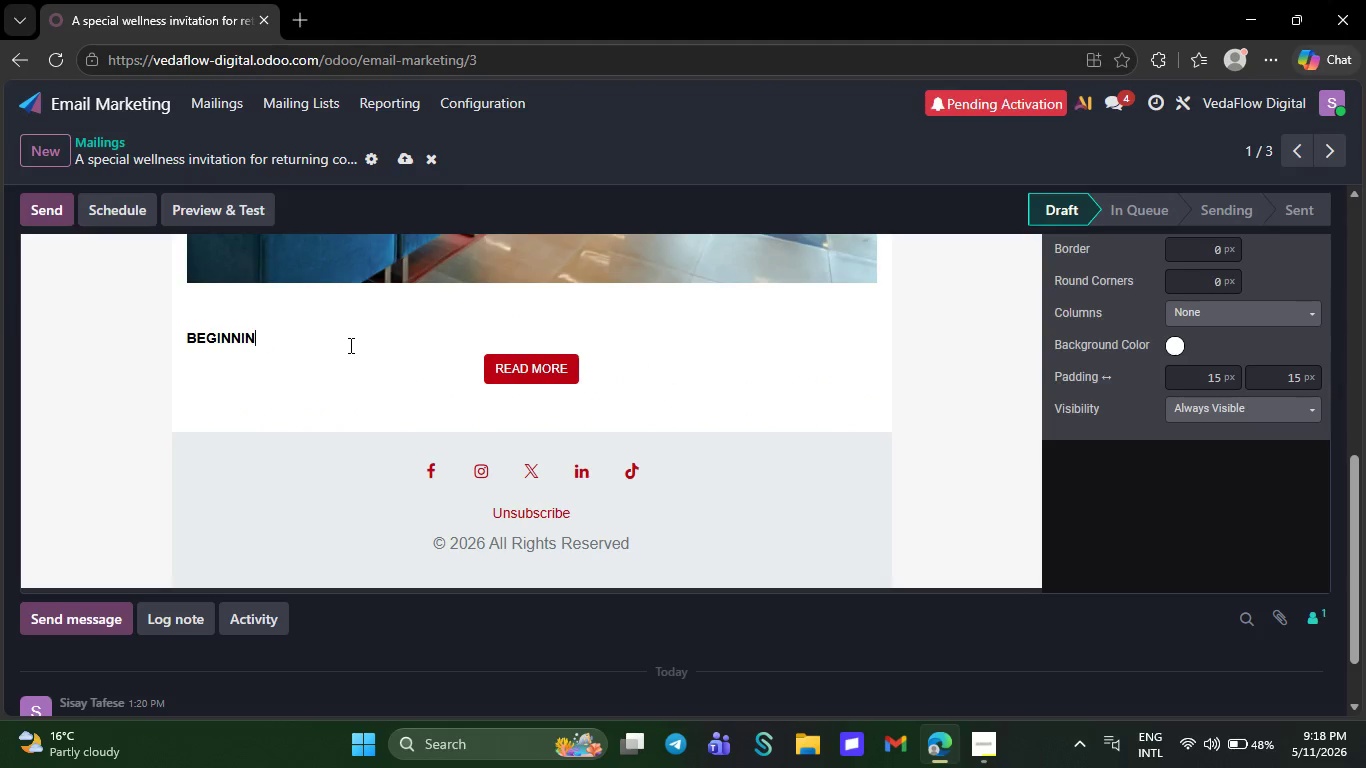 
key(Backspace)
 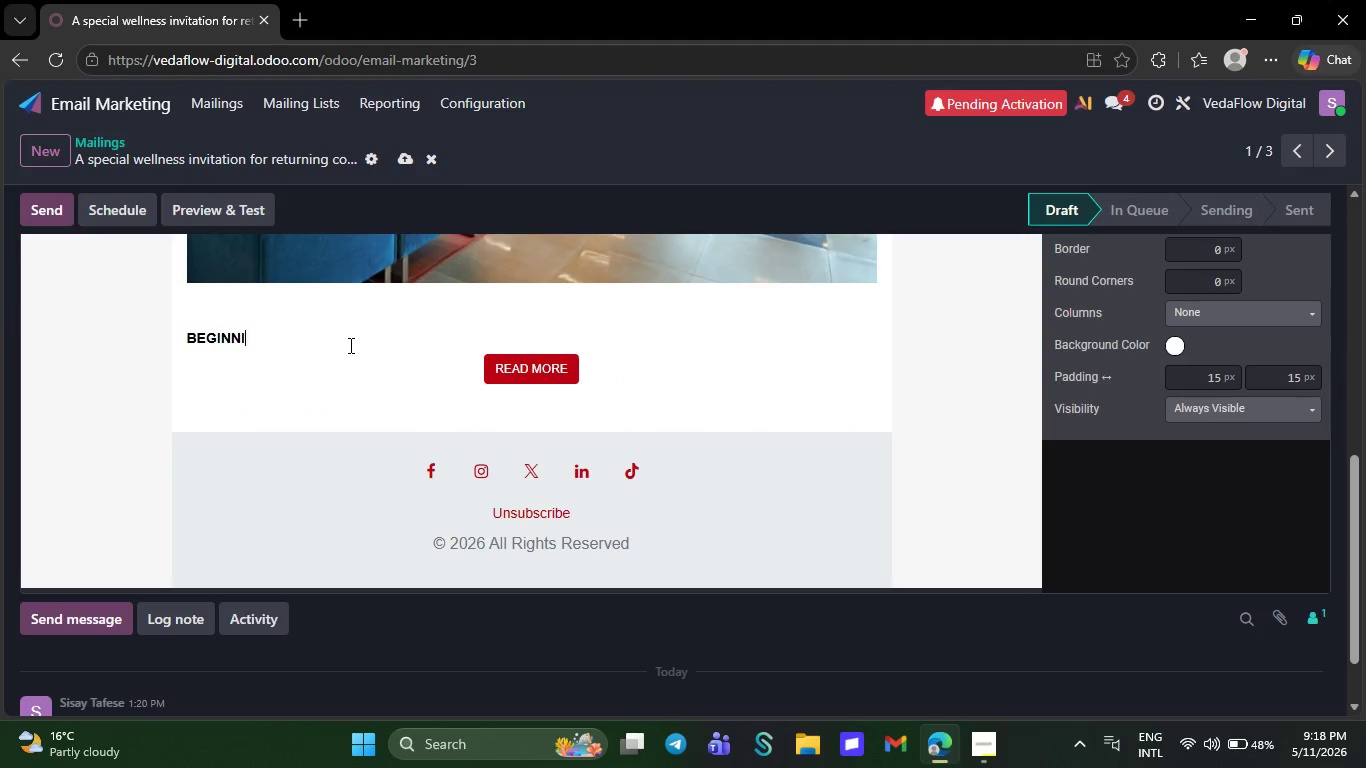 
key(Backspace)
 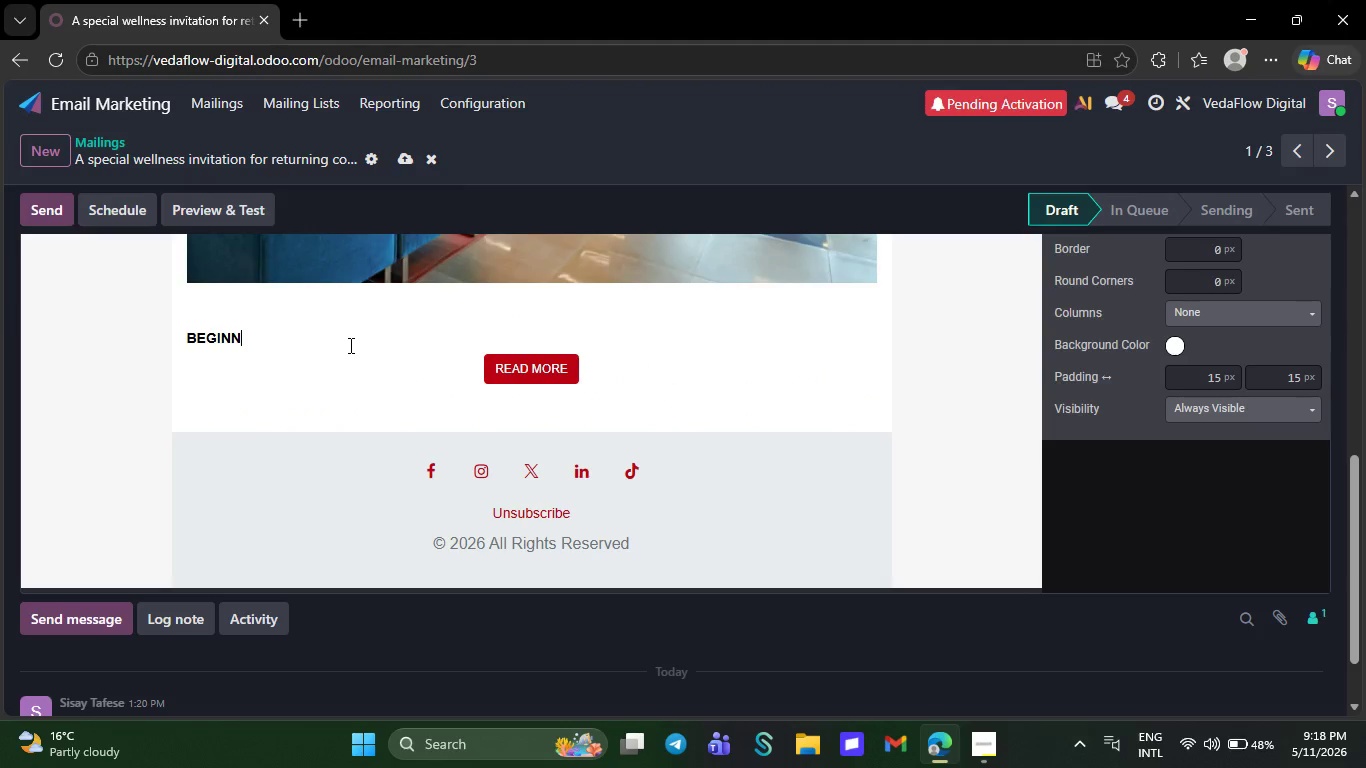 
key(Backspace)
 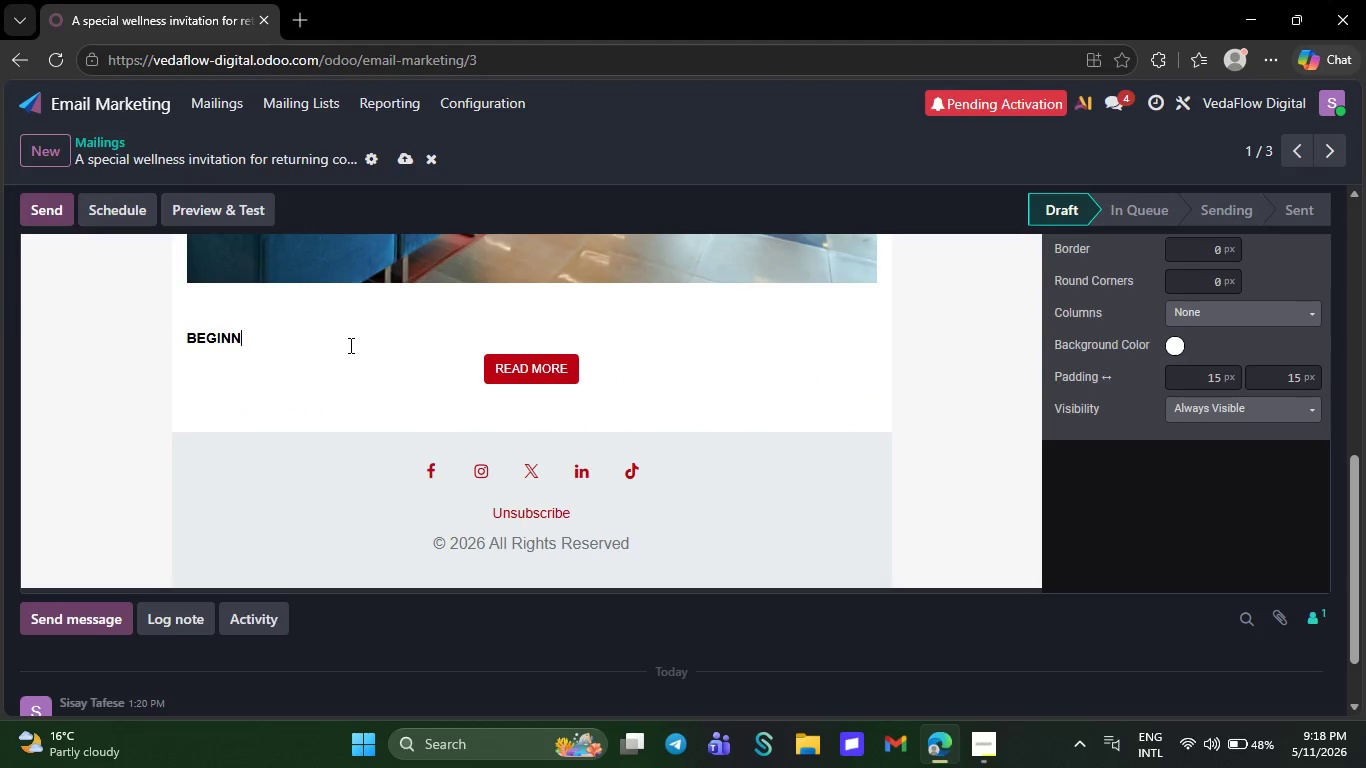 
key(Backspace)
 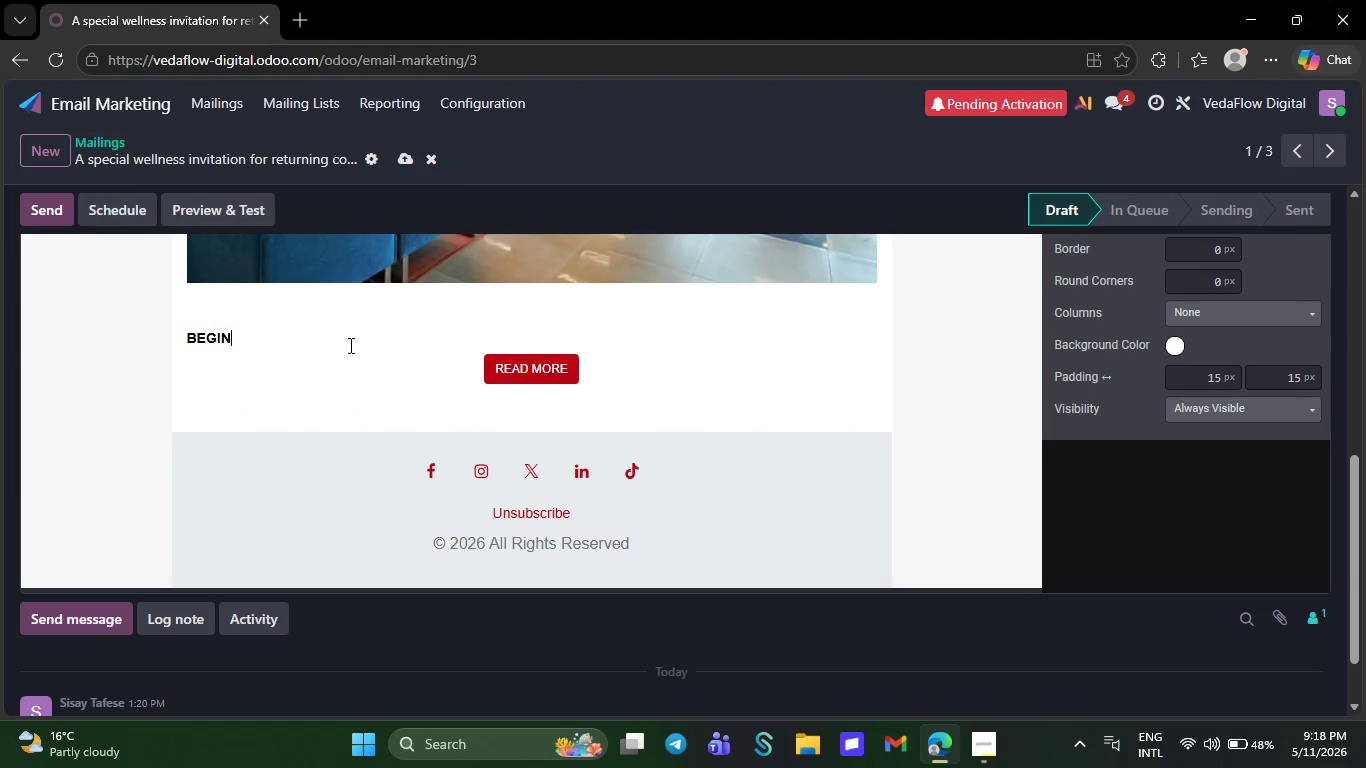 
key(Backspace)
 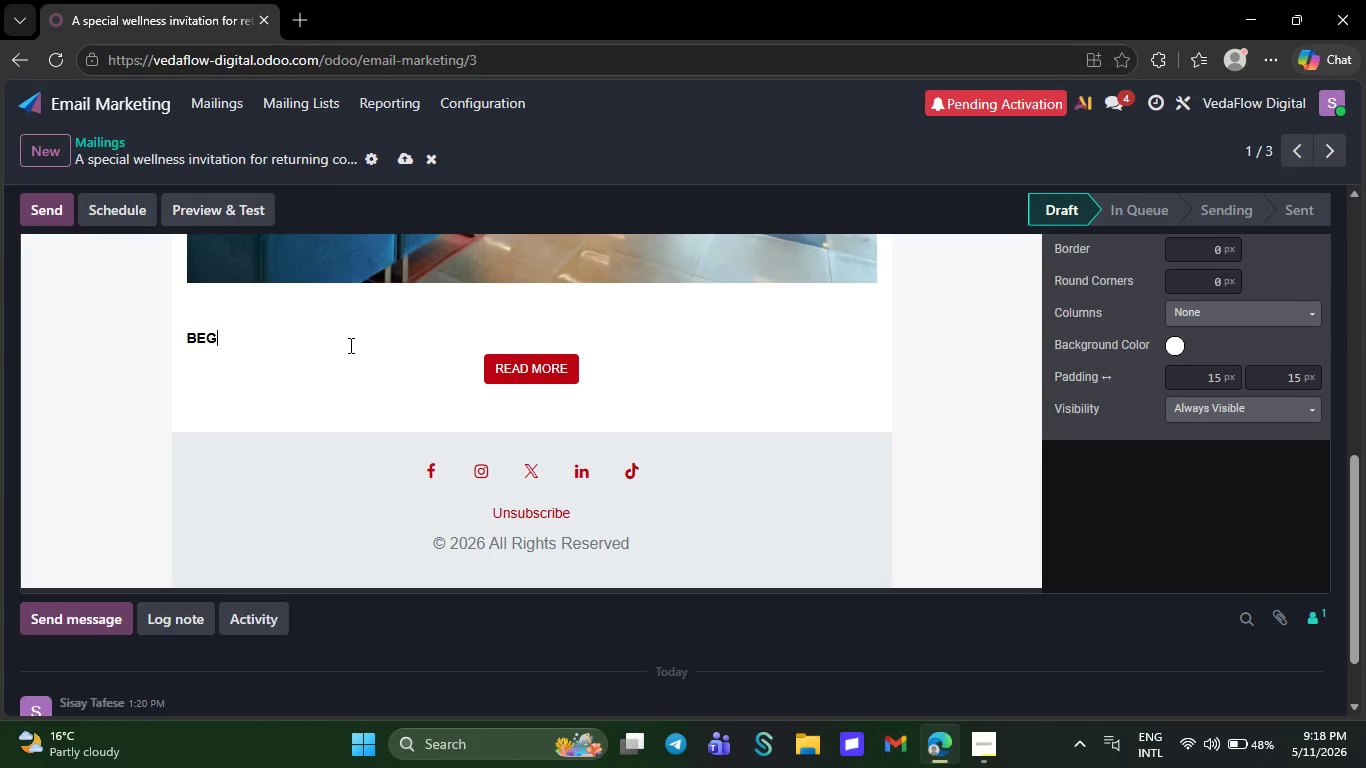 
key(Backspace)
 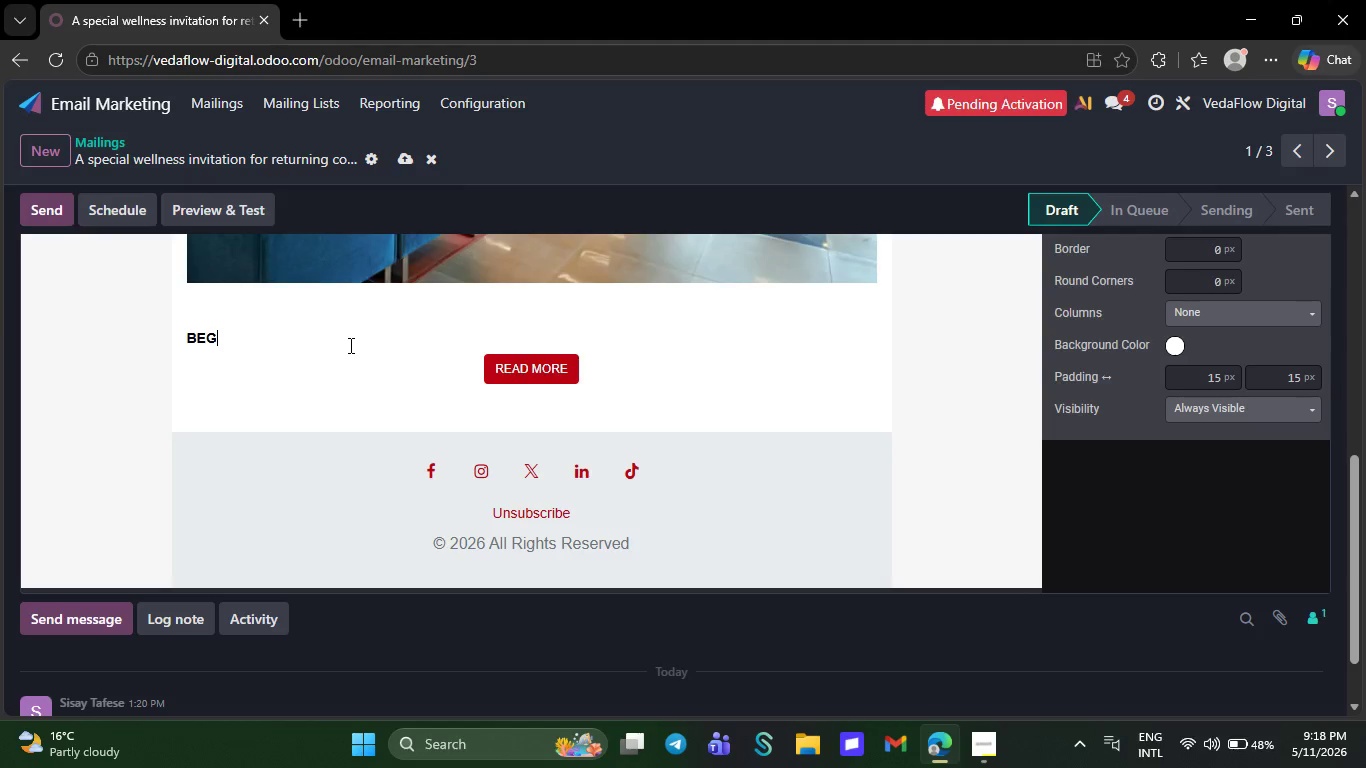 
key(Backspace)
 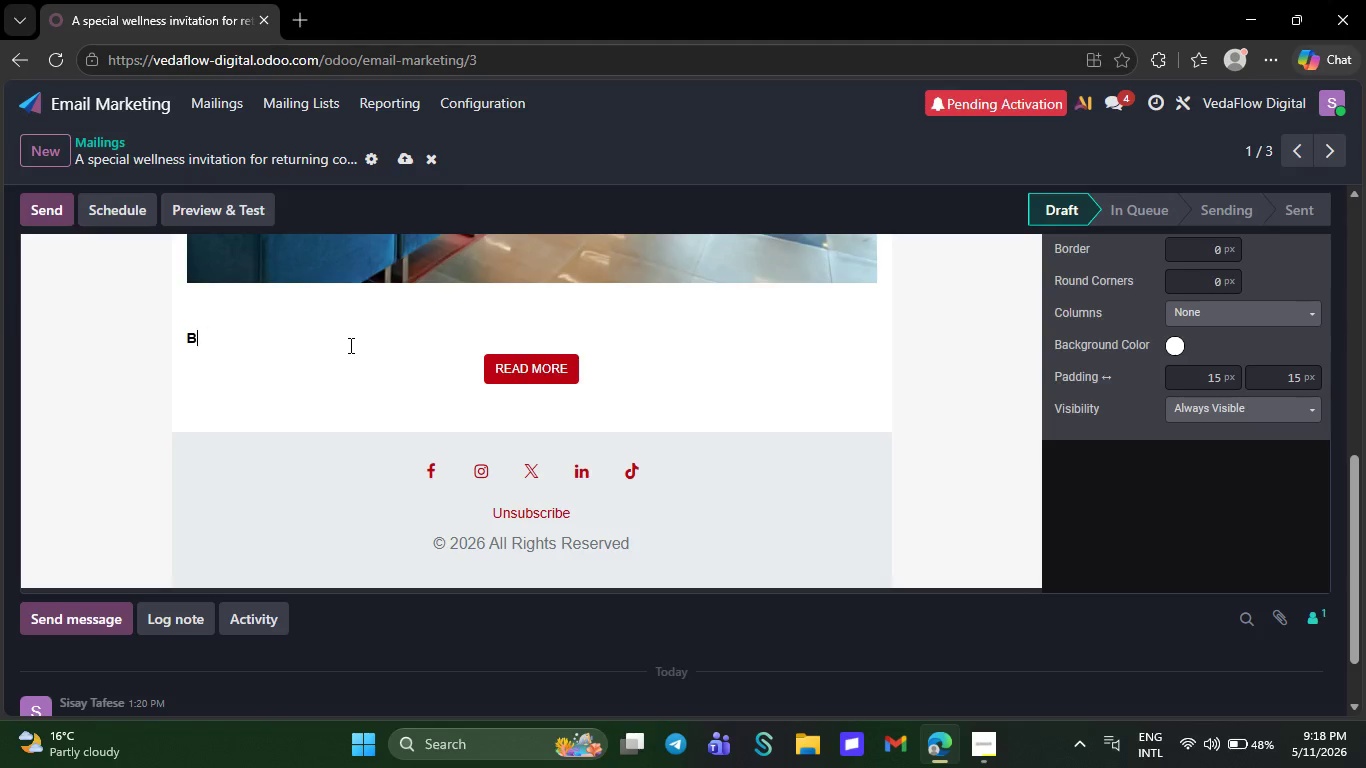 
key(Backspace)
 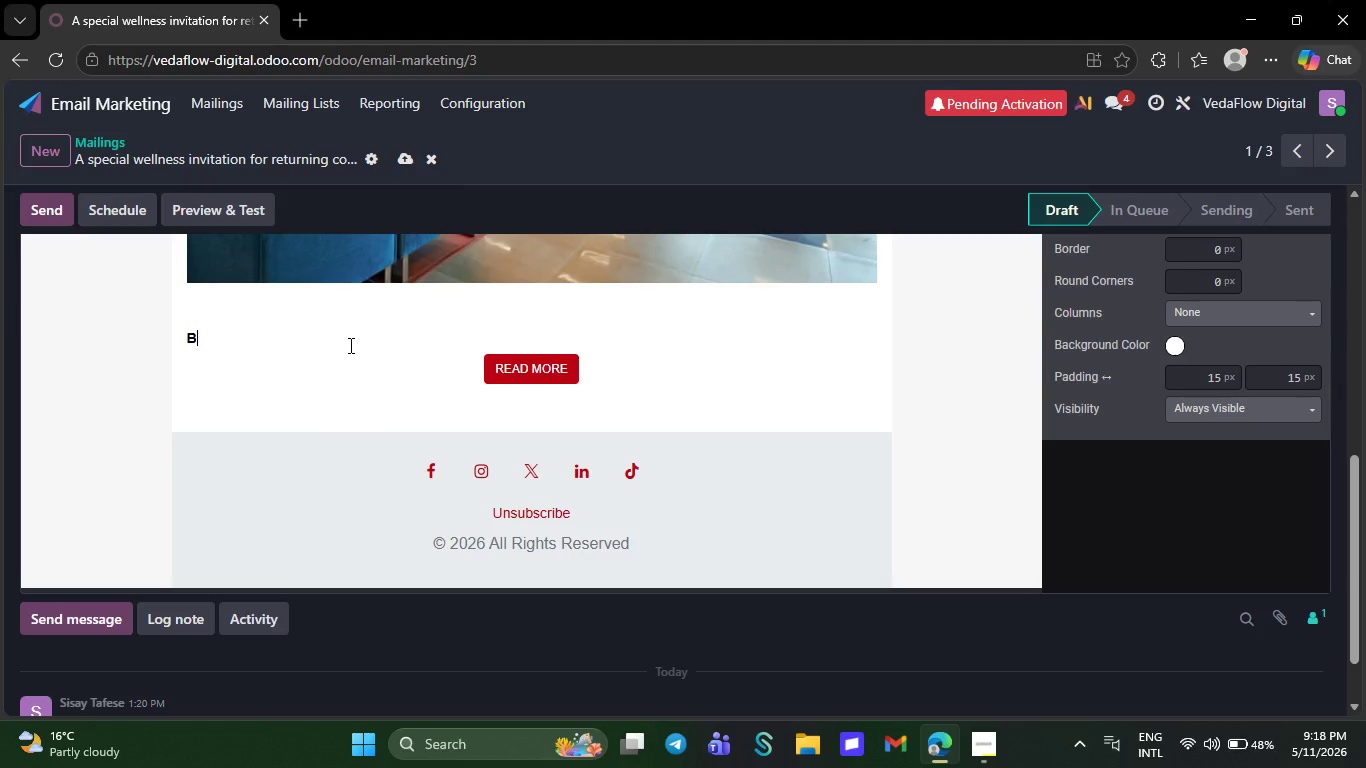 
key(Backspace)
 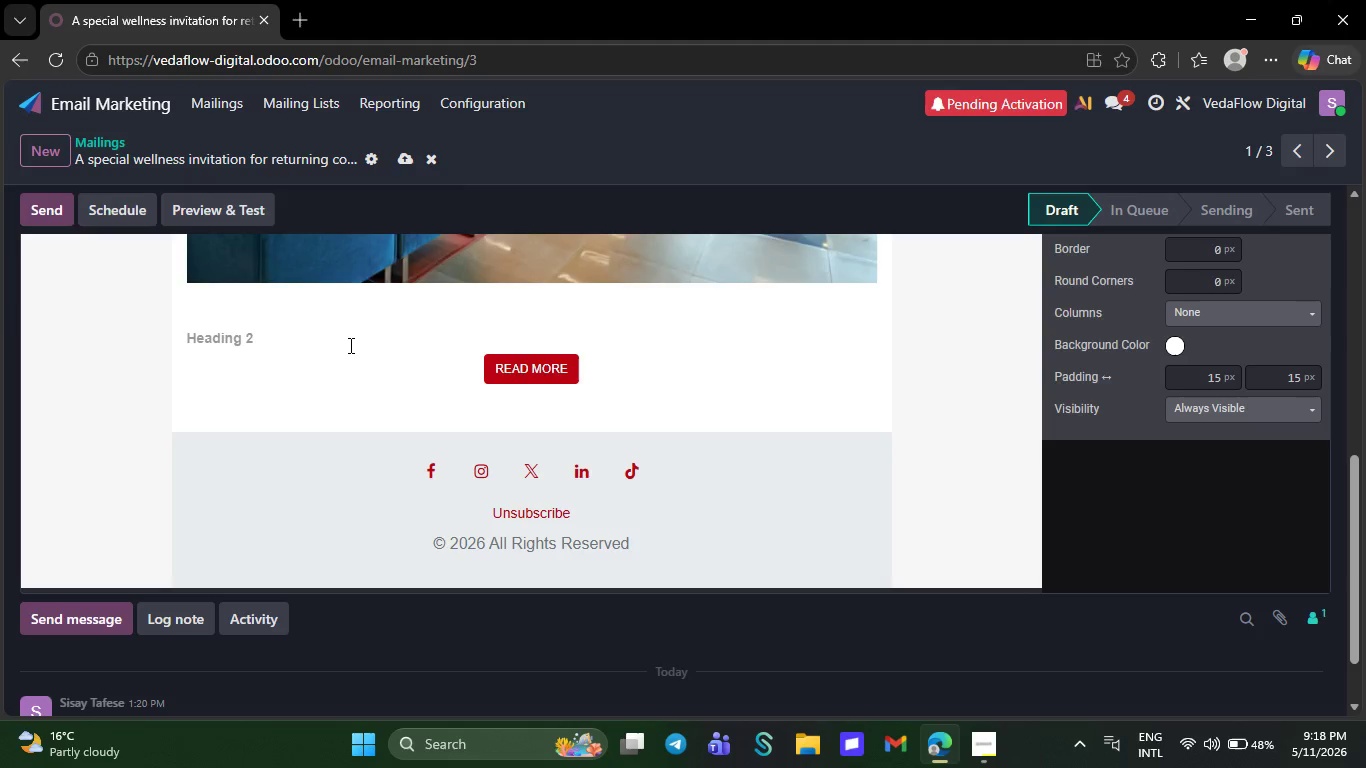 
key(T)
 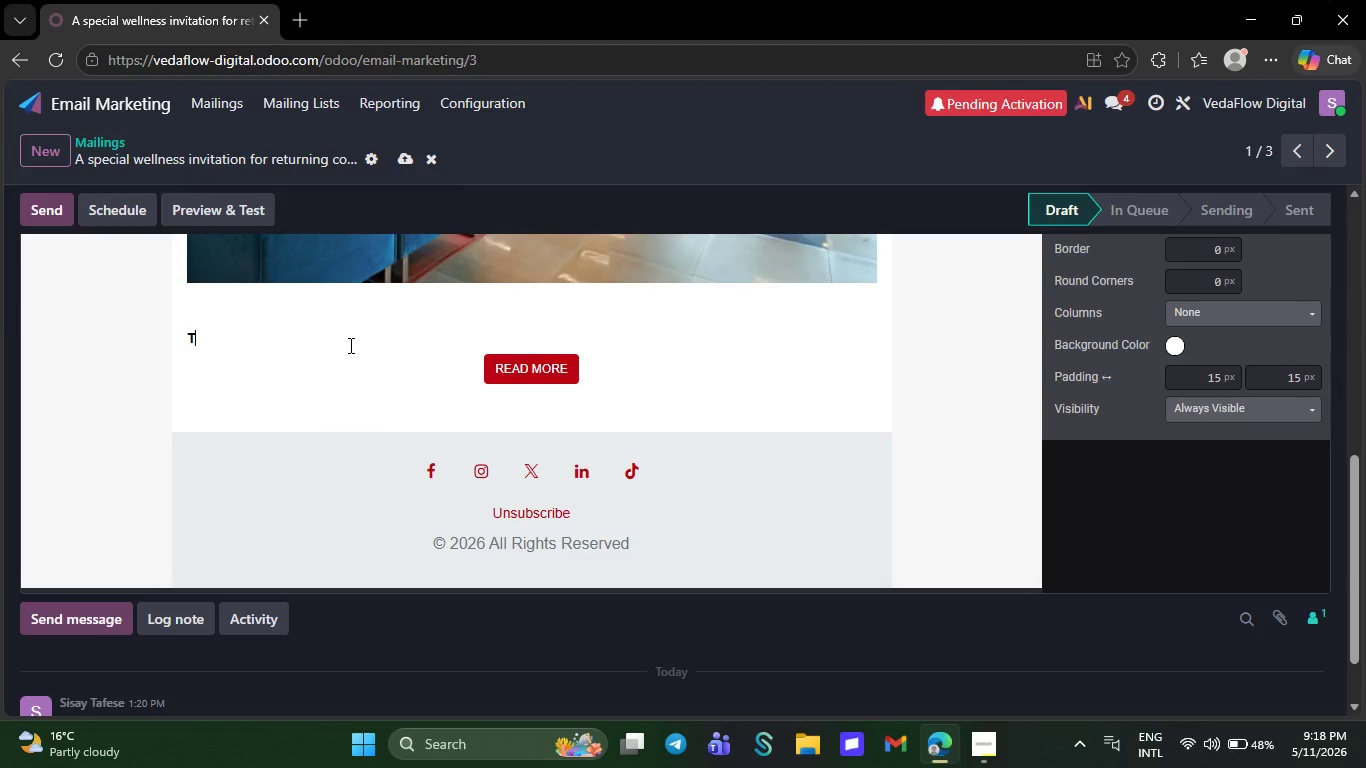 
key(CapsLock)
 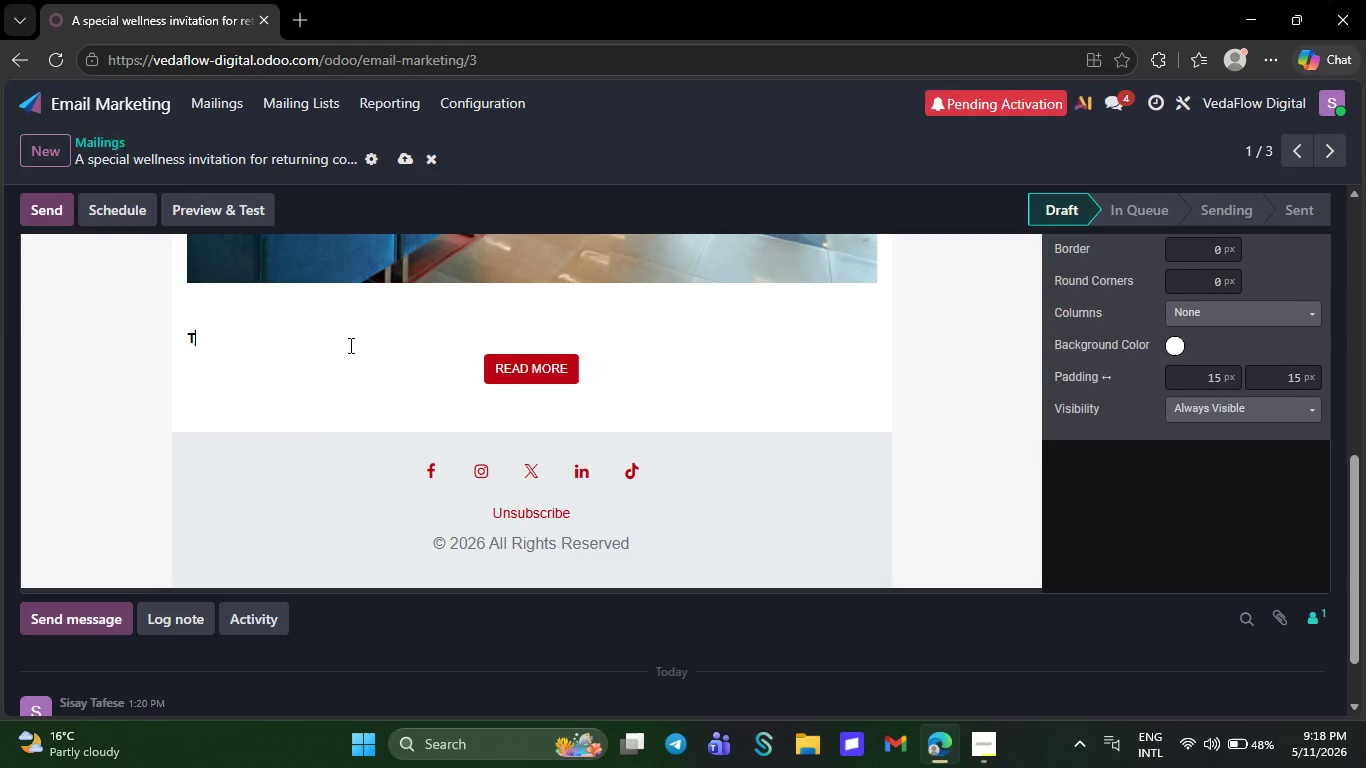 
key(Backspace)
 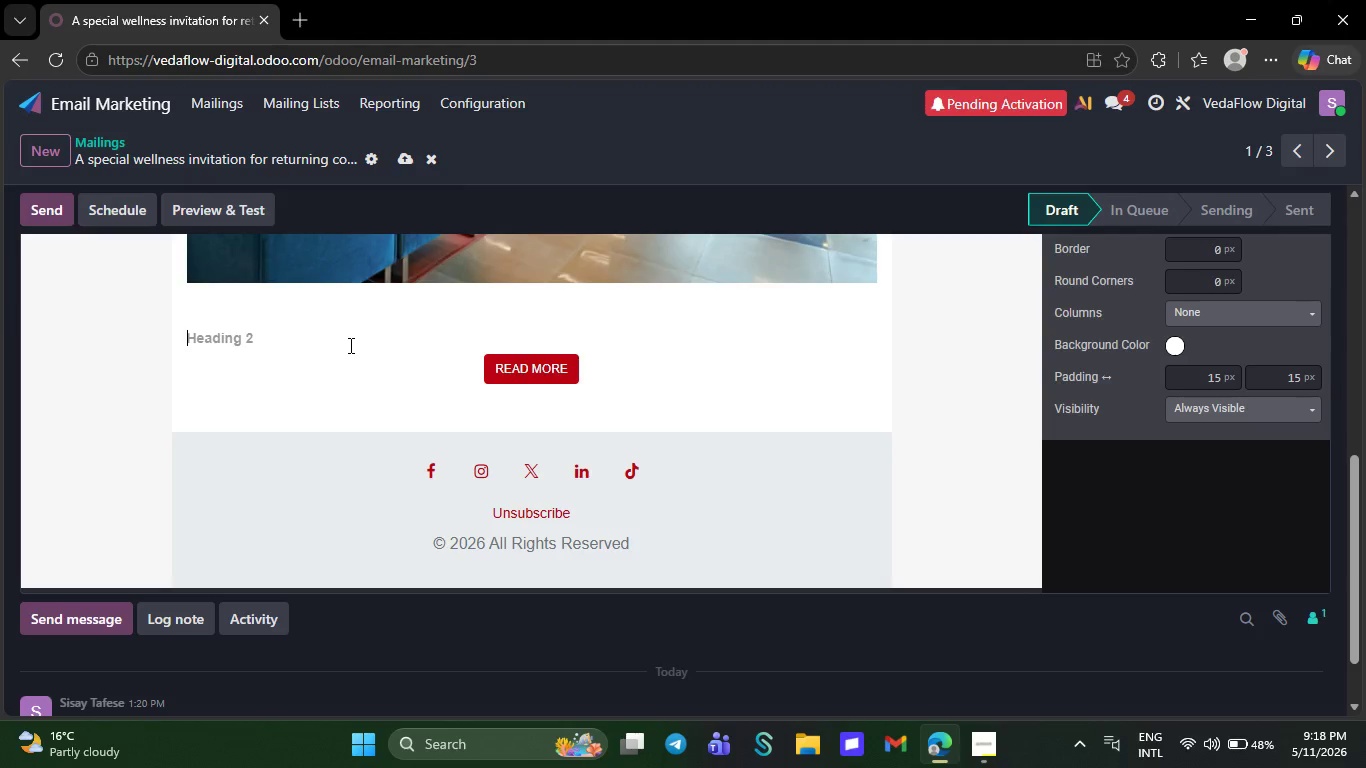 
hold_key(key=ShiftLeft, duration=0.34)
 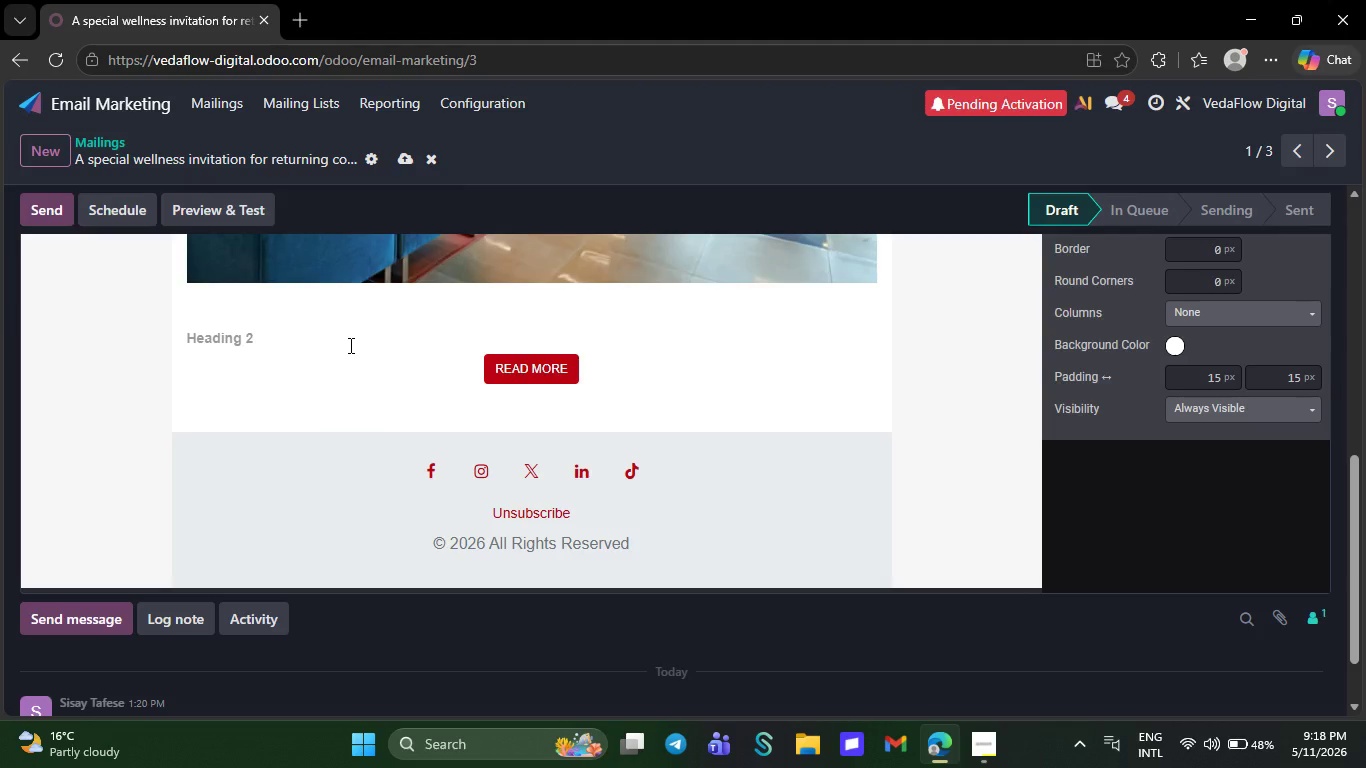 
type(h)
key(Backspace)
type(Hi `{{object.name}])
key(Backspace)
type(},` )
key(NumpadEnter)
type(To We)
key(Backspace)
key(Backspace)
type(welcome )
 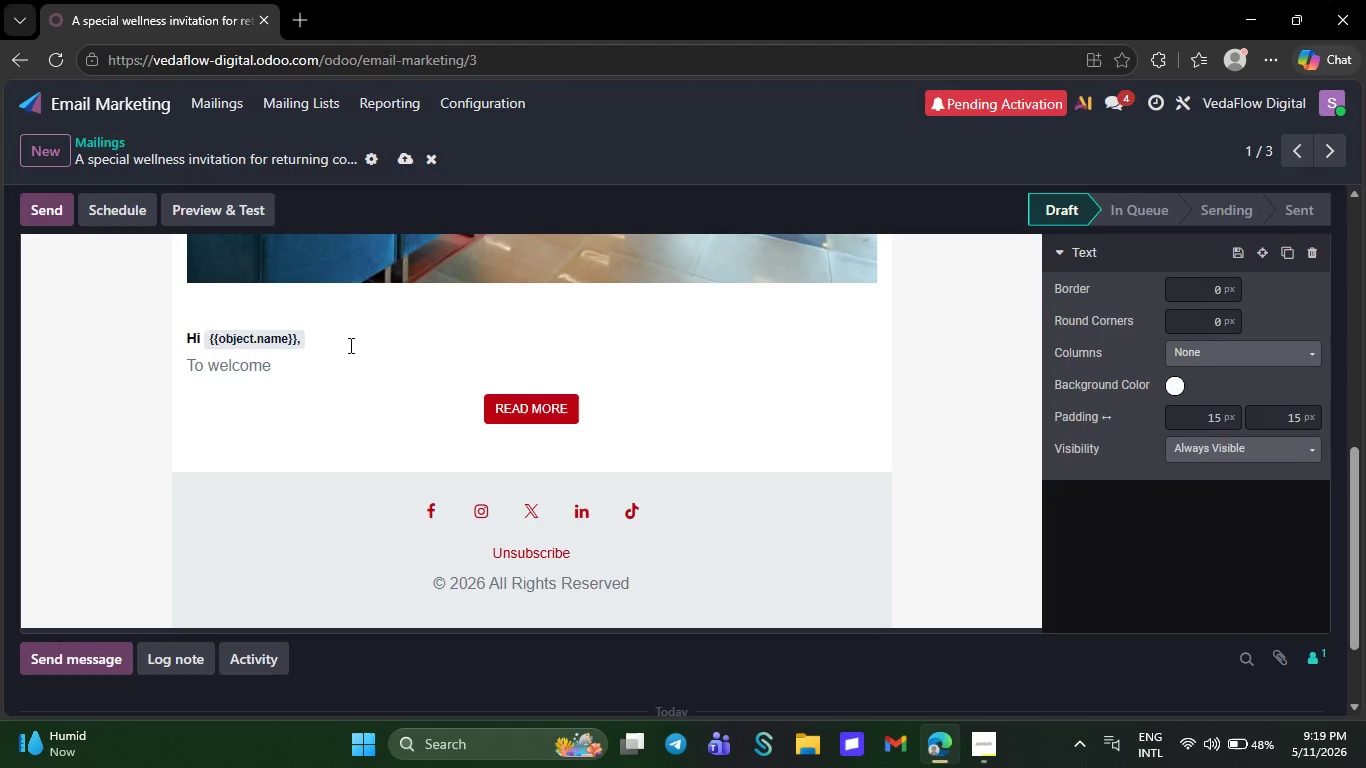 
type(you back, we're offering returning [)
key(Backspace)
type(patients a limited-time ''Re-discovery Consultation'')
 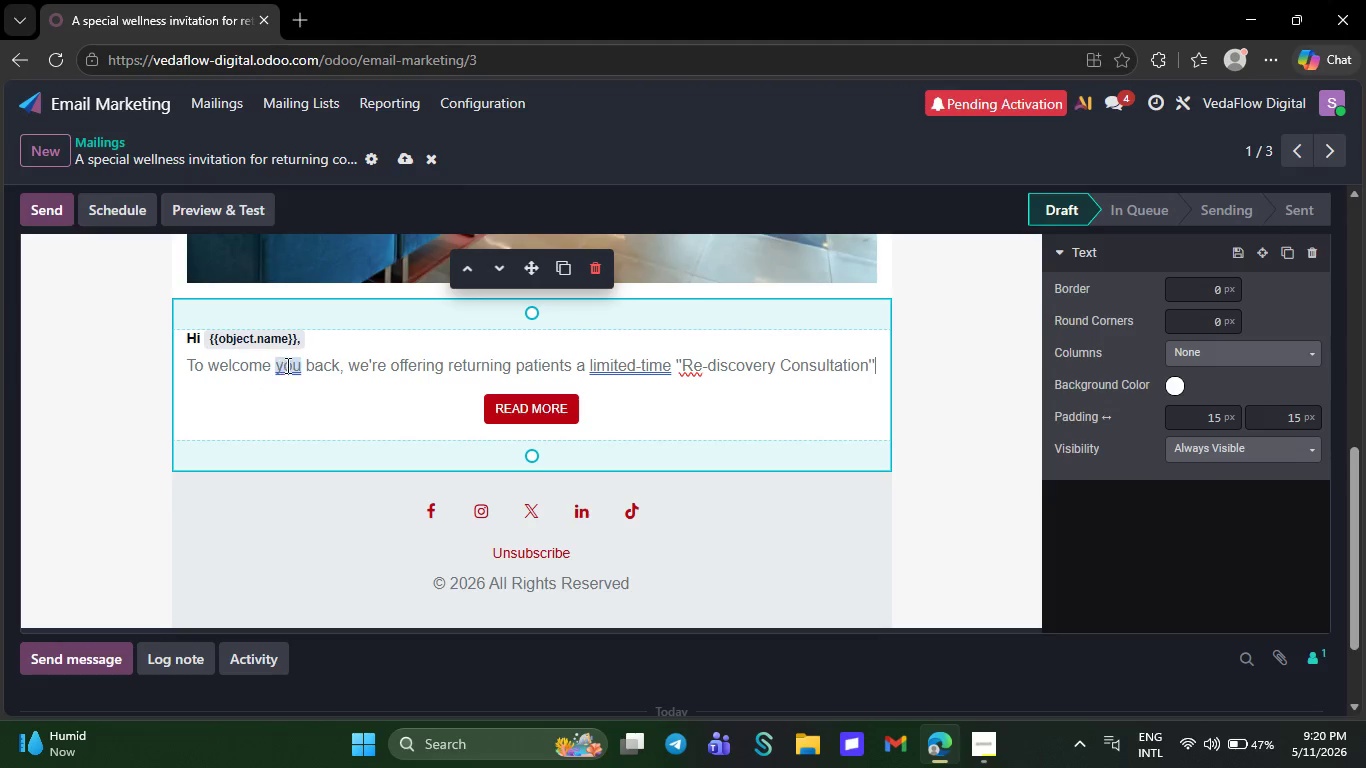 
right_click([291, 363])
 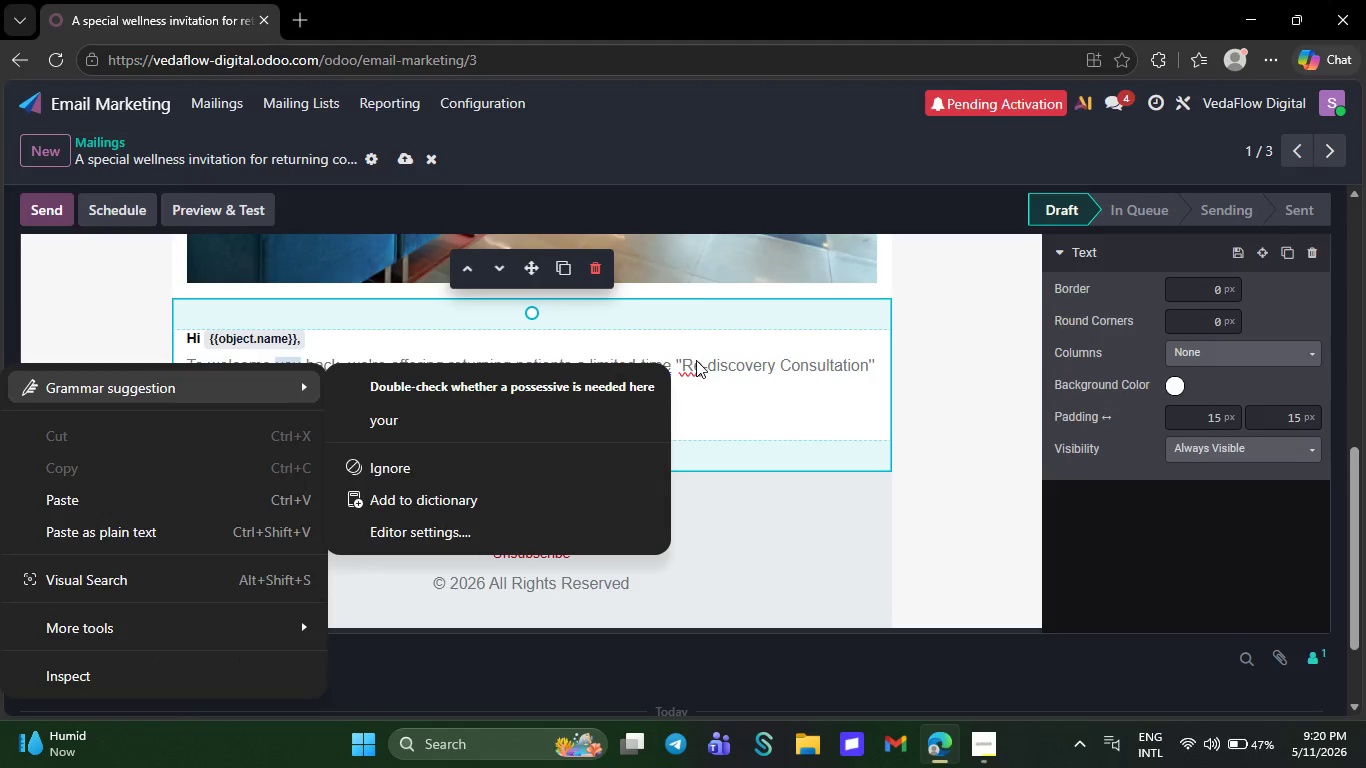 
left_click([691, 361])
 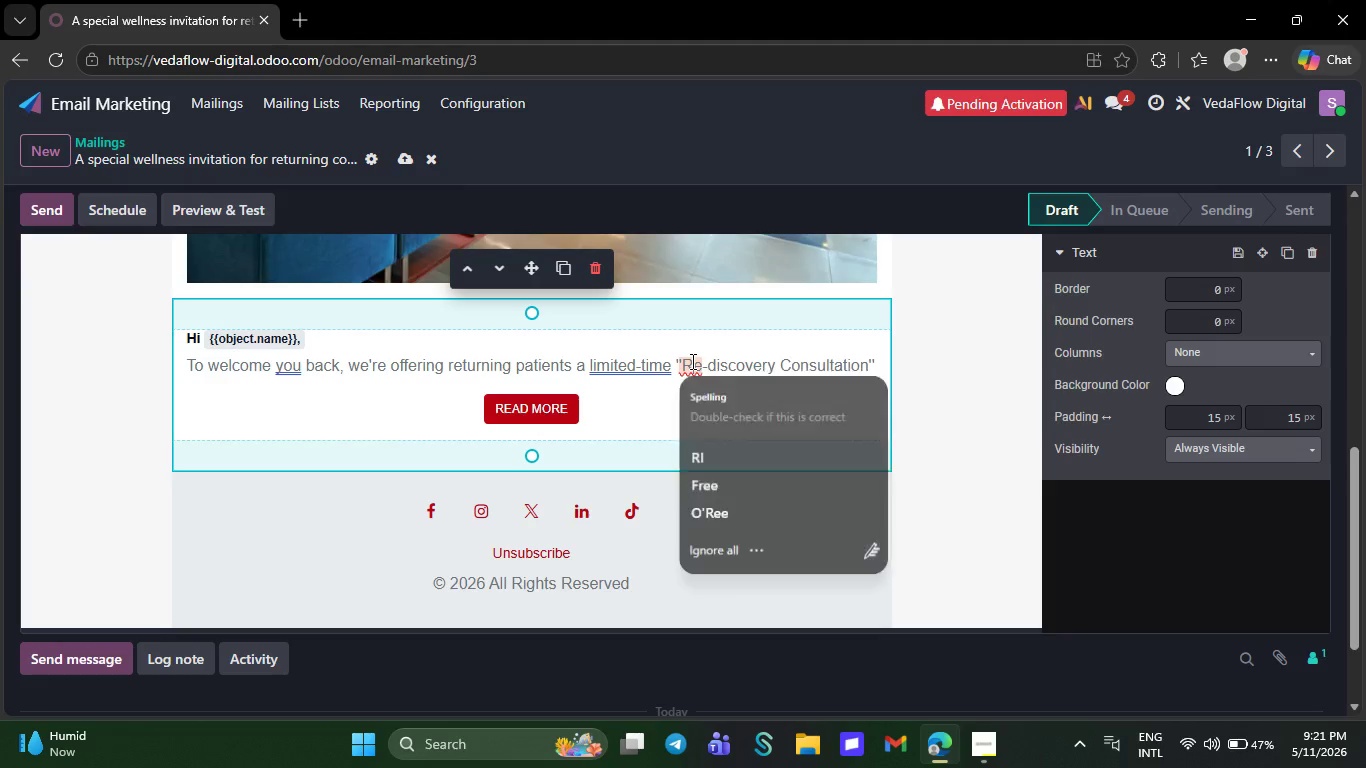 
left_click([691, 361])
 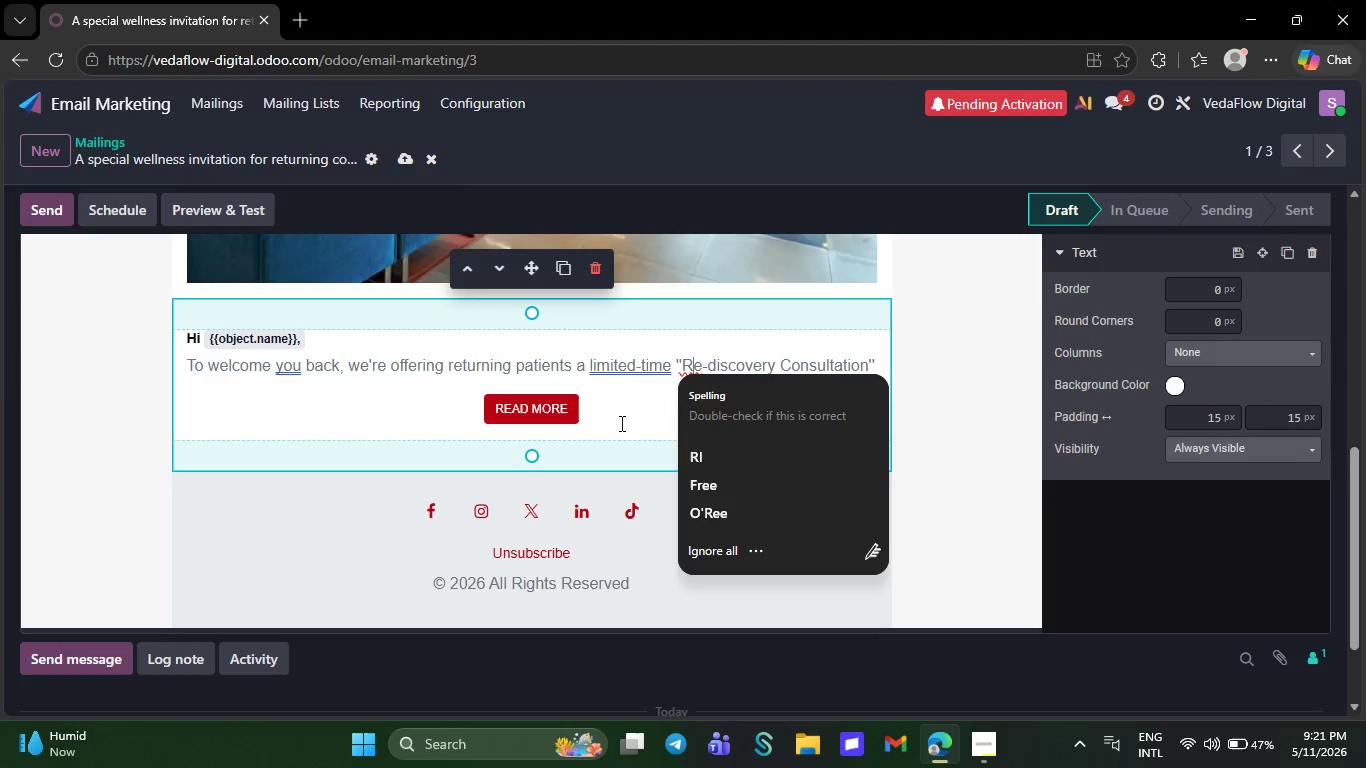 
left_click([620, 423])
 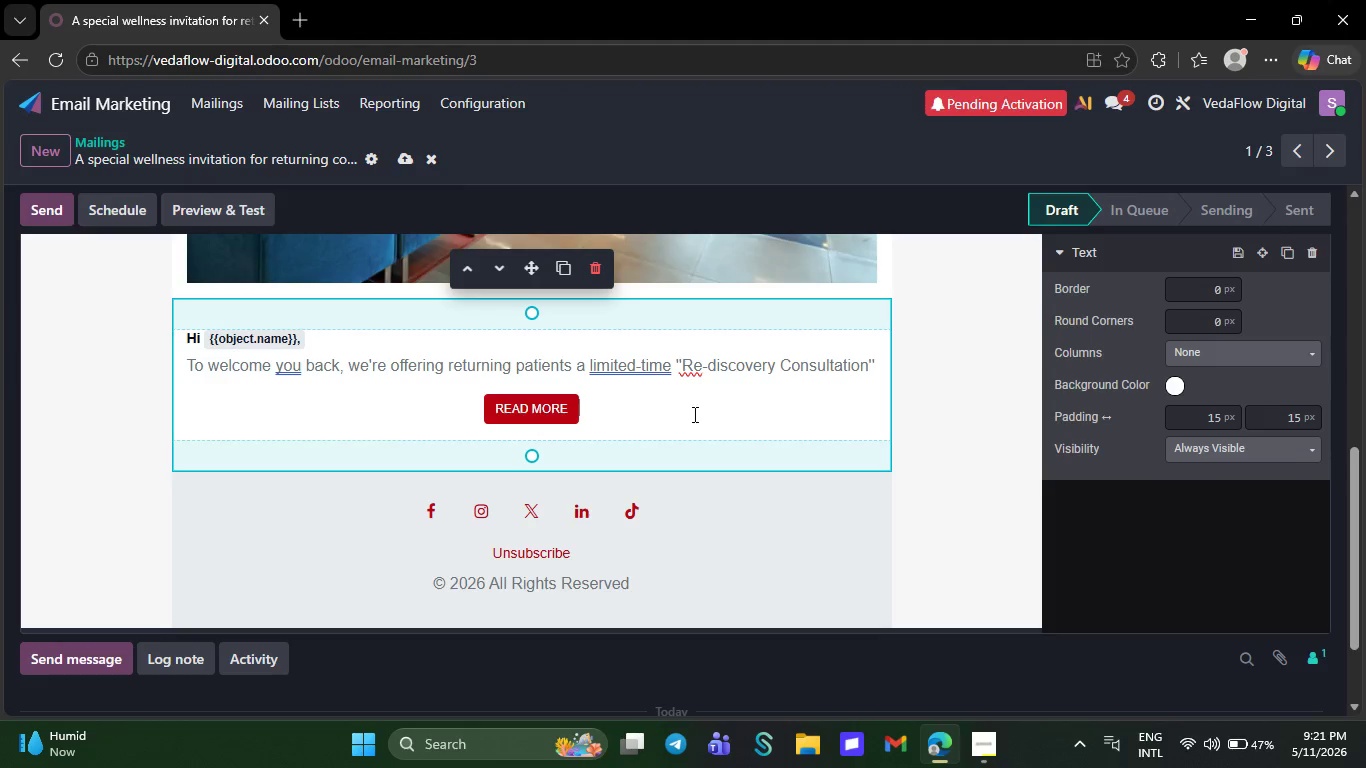 
right_click([653, 371])
 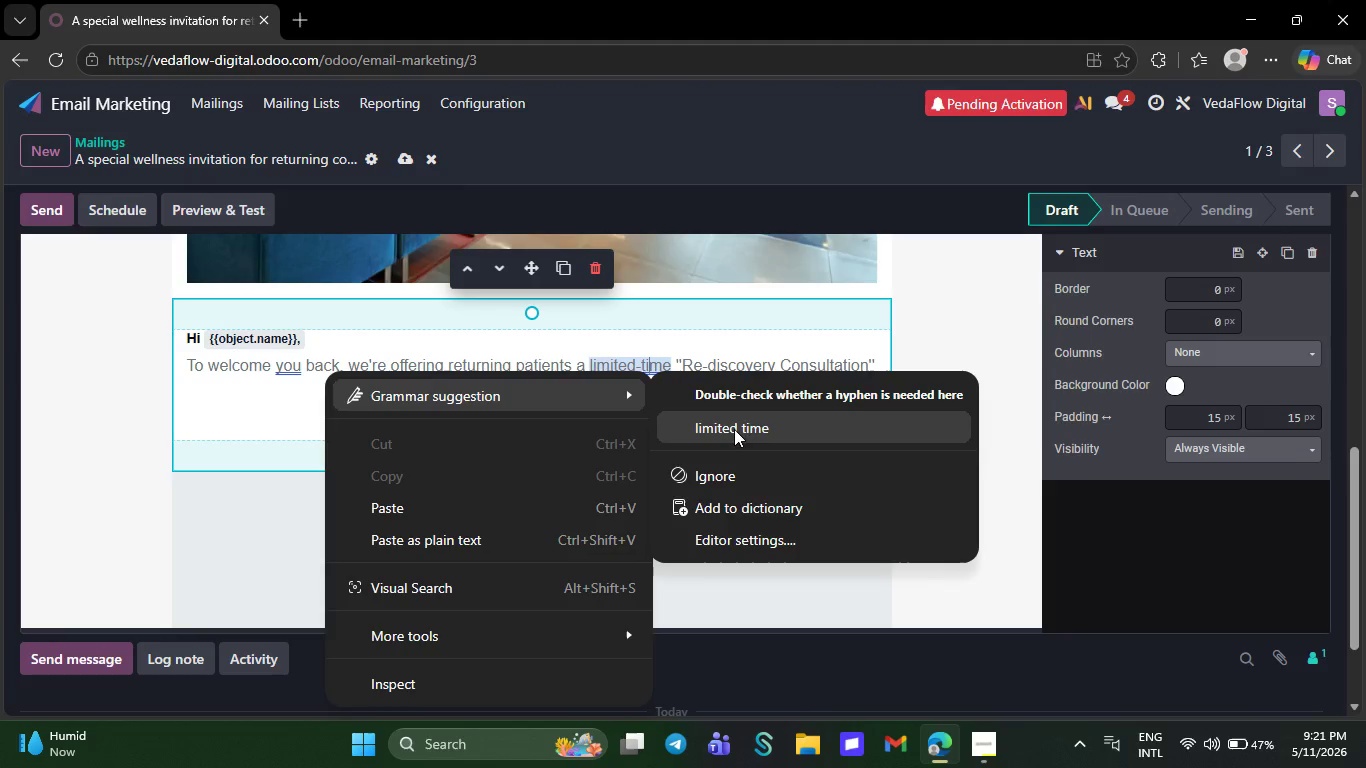 
left_click([735, 428])
 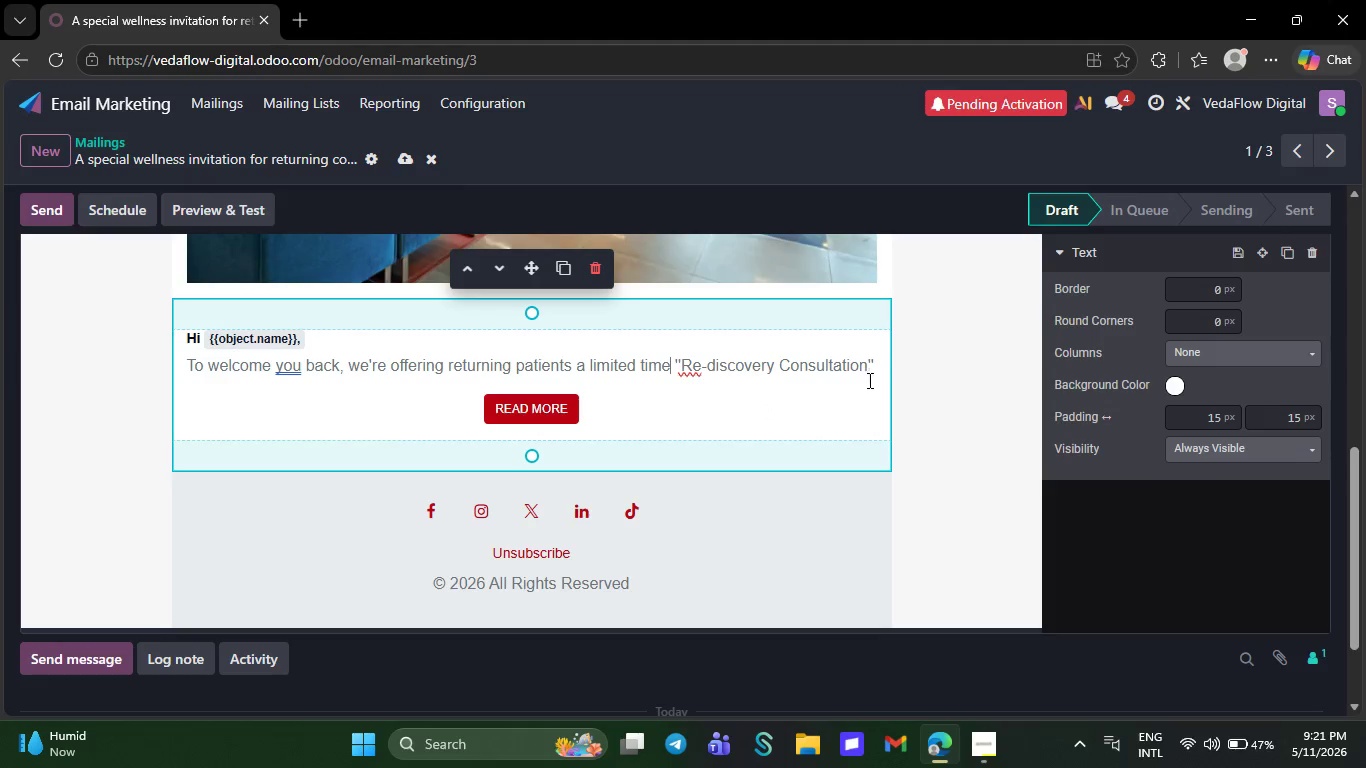 
left_click([881, 365])
 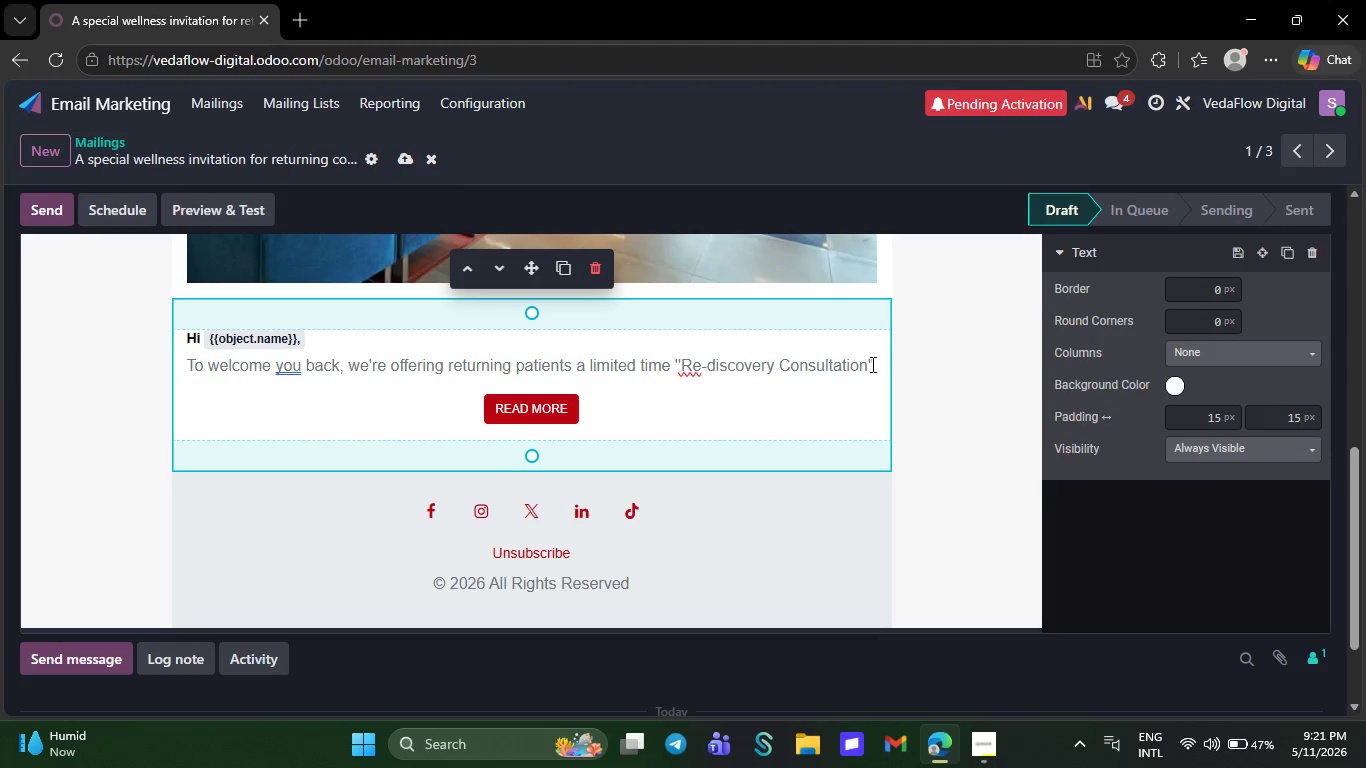 
left_click([871, 363])
 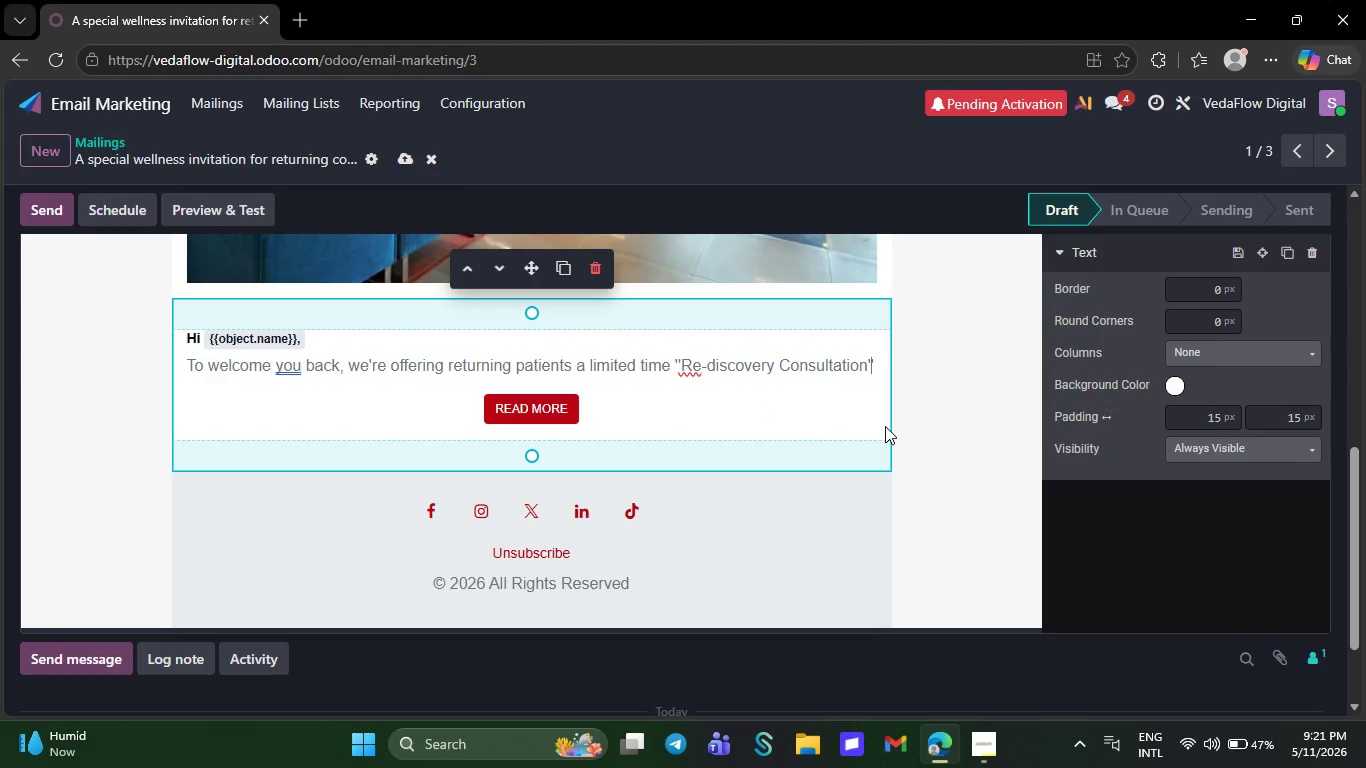 
key(ArrowRight)
 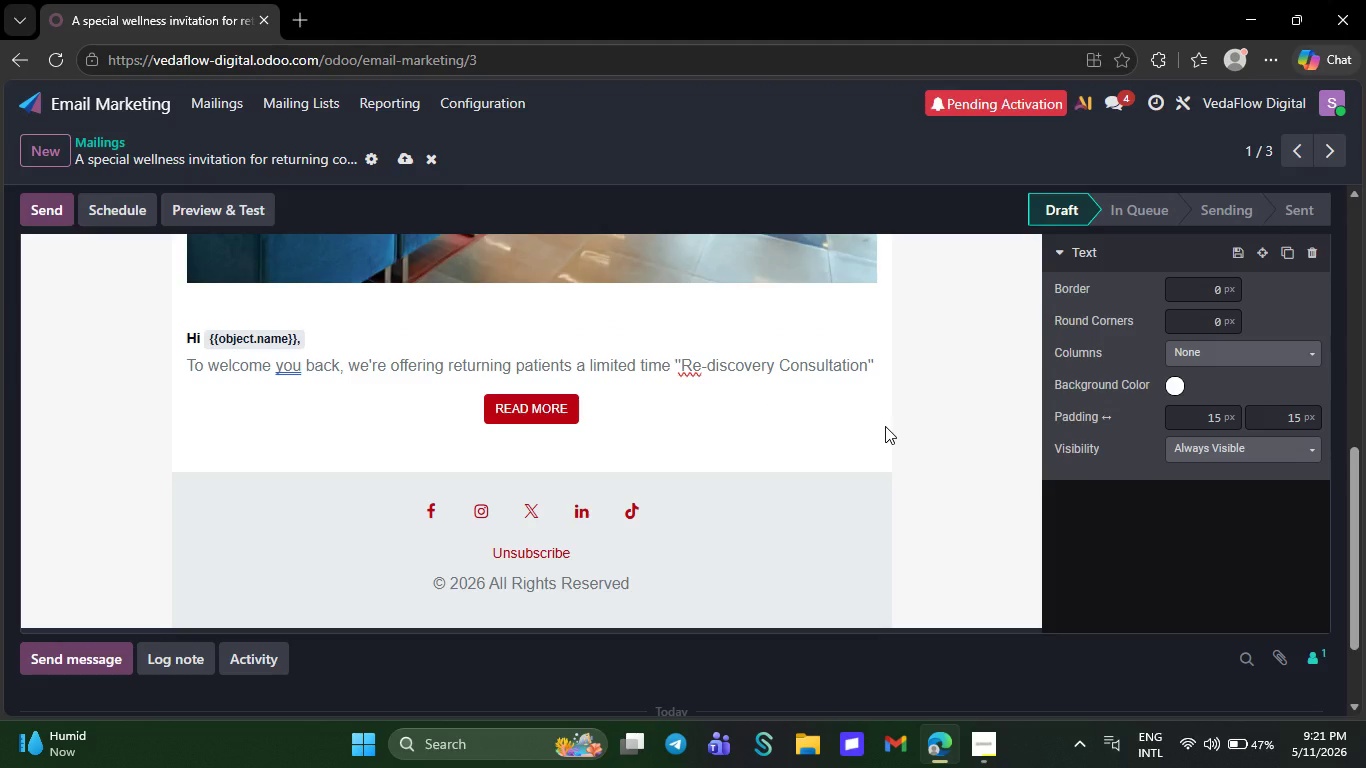 
type( de)
 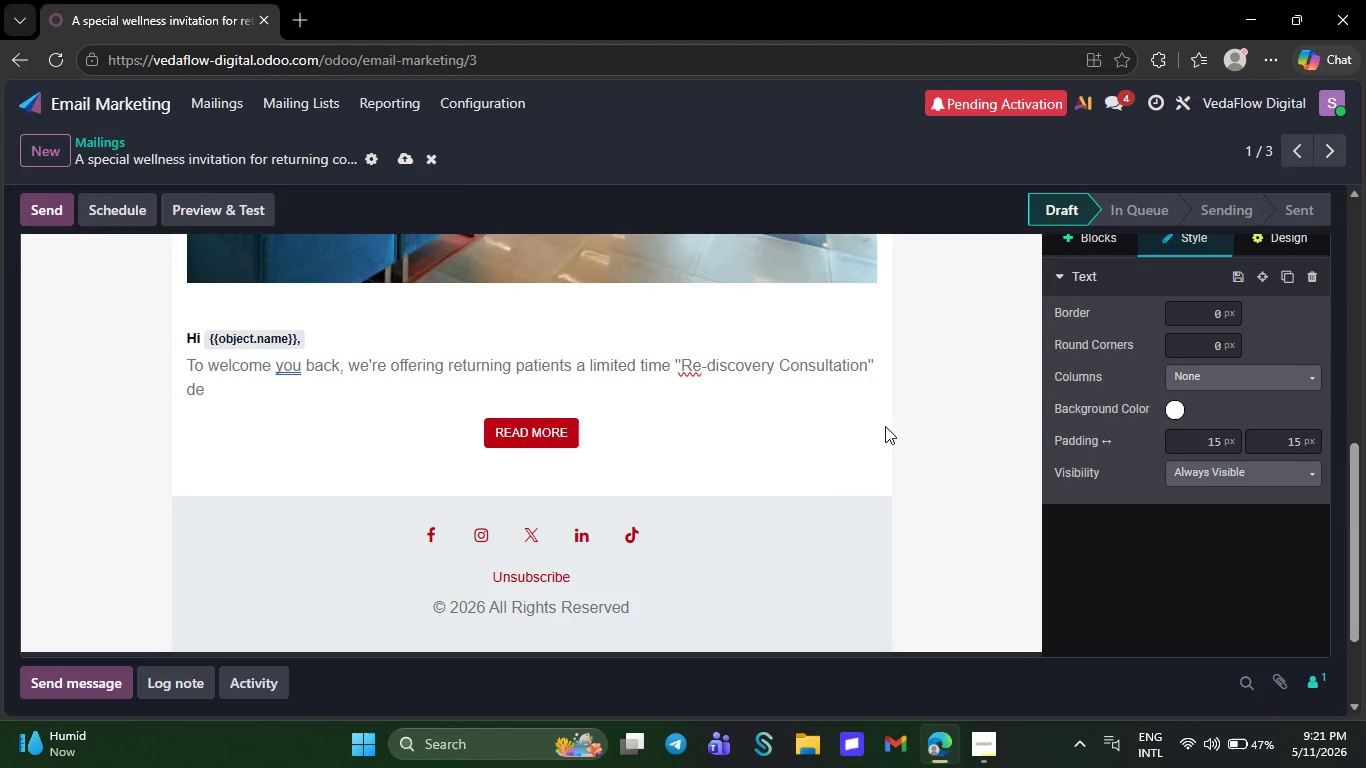 
type(signed to help you reconnect with your wellness goal and receive a refreshed care plan..)
key(Backspace)
key(NumpadEnter)
 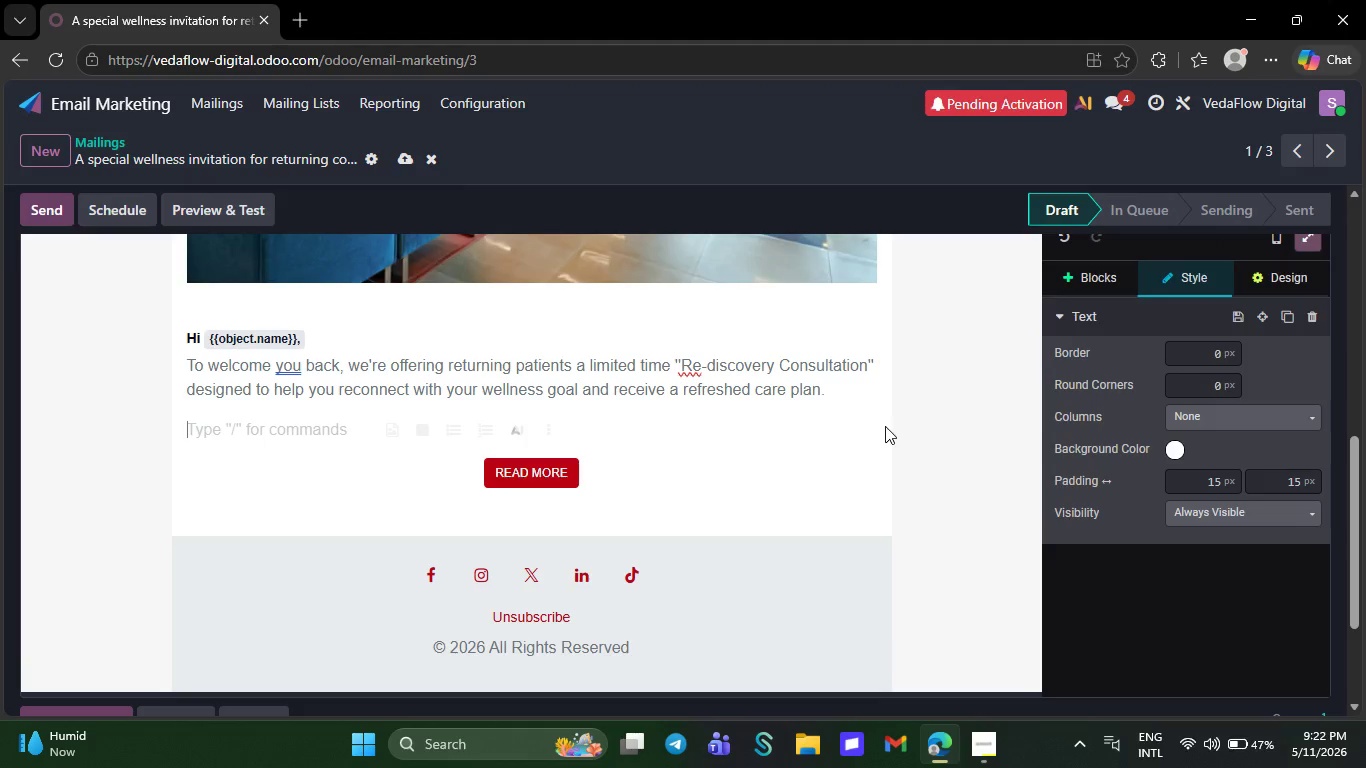 
type(During yoi)
key(Backspace)
type(ur consultation, your pt)
key(Backspace)
type(ractitioner will;)
key(Backspace)
type(:)
key(NumpadEnter)
type(/)
 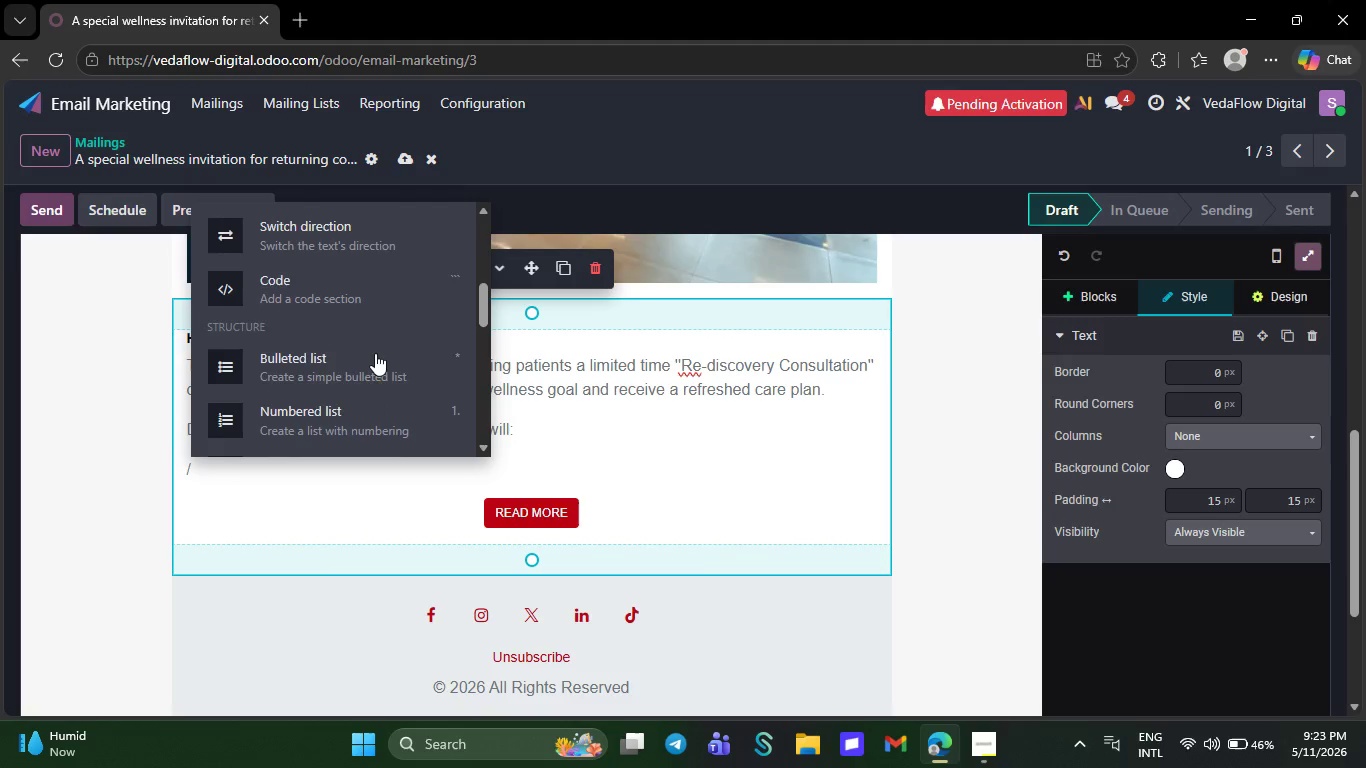 
left_click([375, 353])
 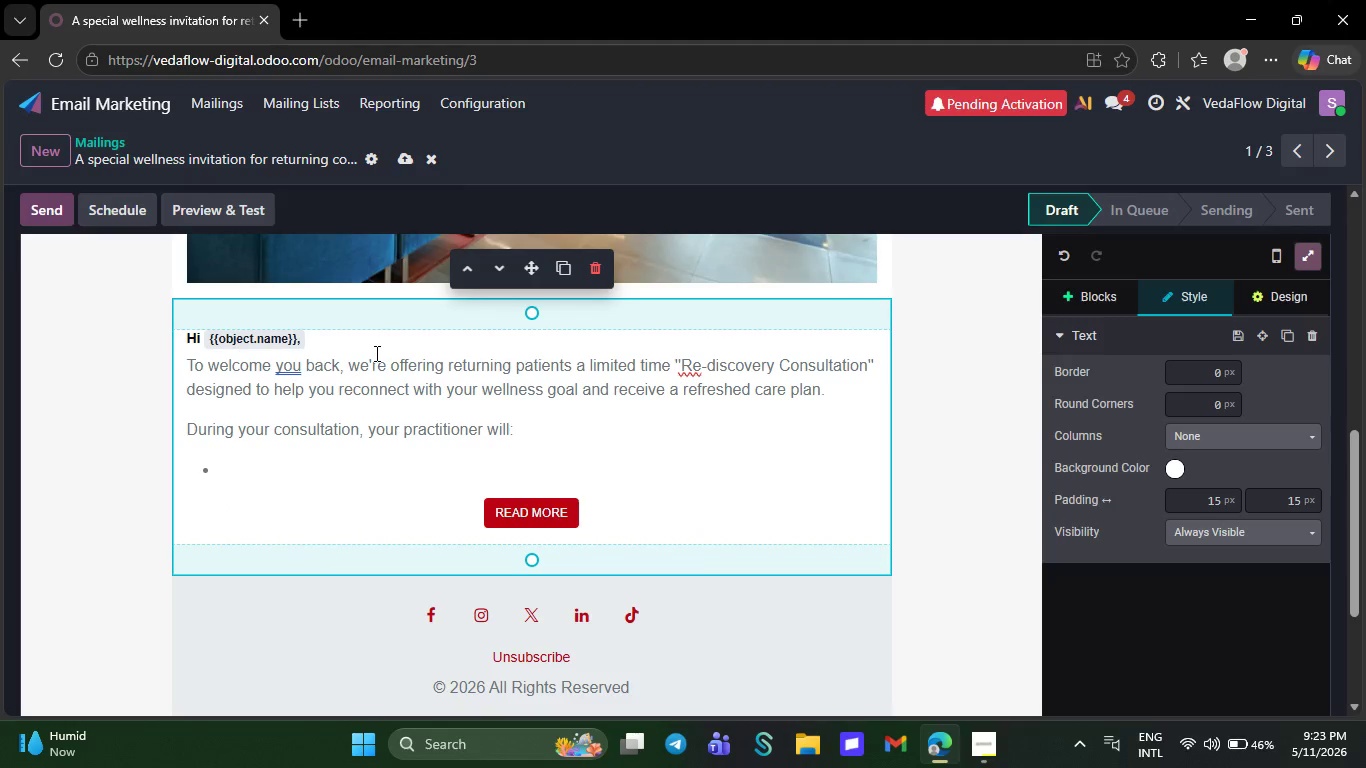 
type(Review current health concerns)
 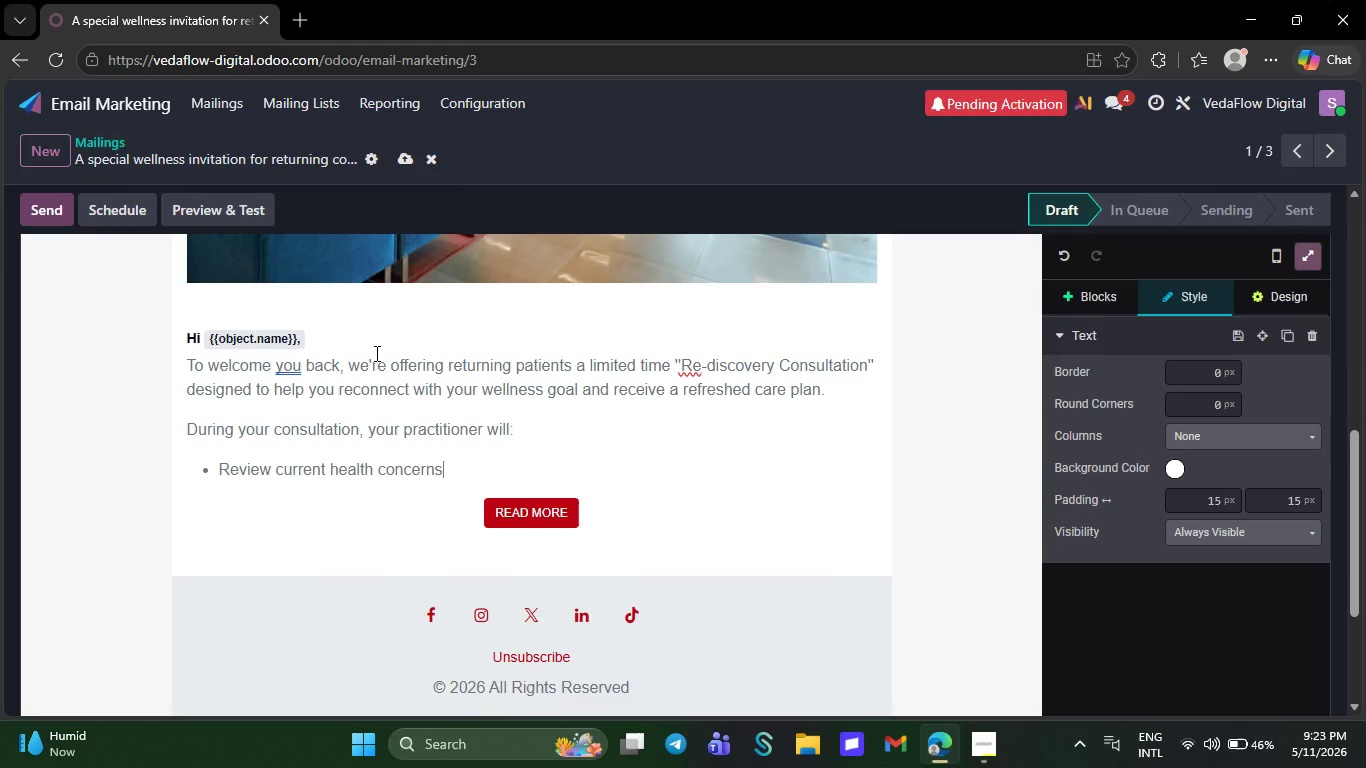 
key(NumpadEnter)
type(Dis)
 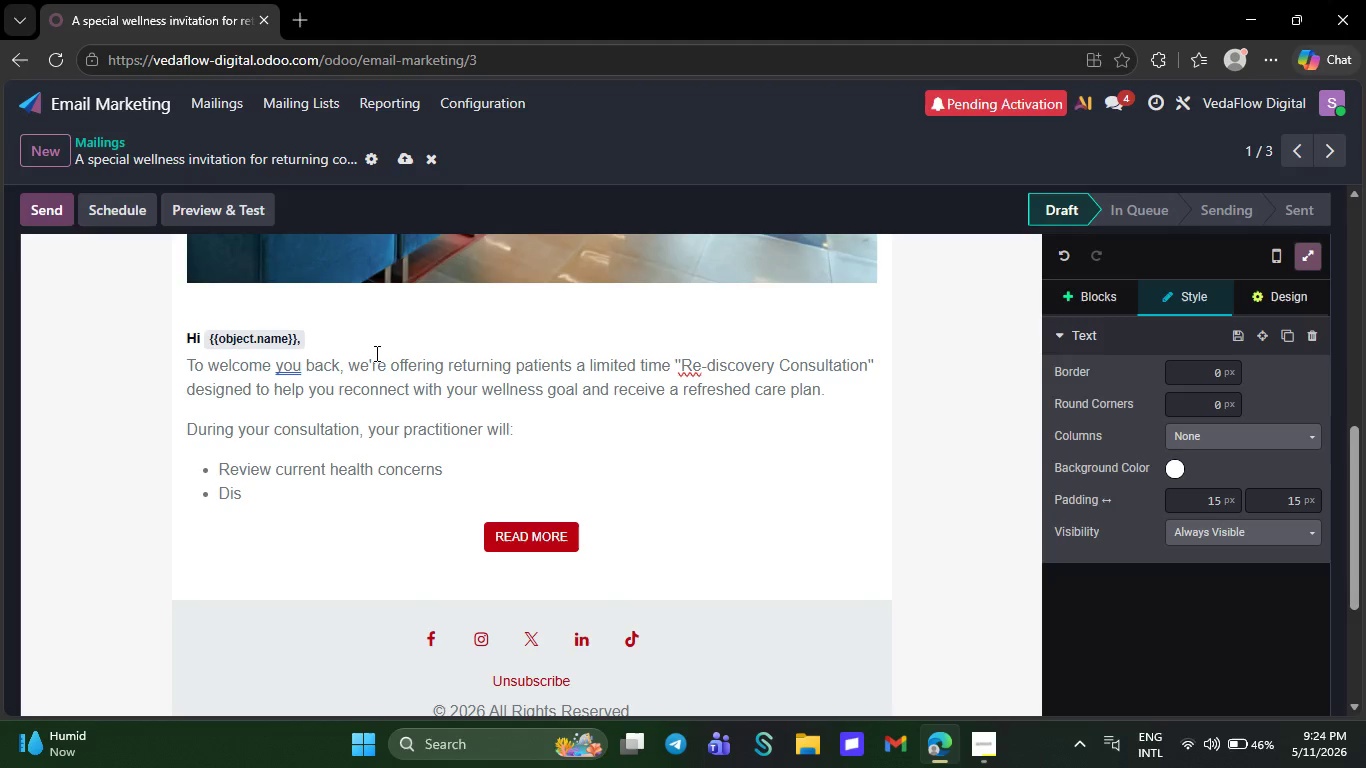 
type(cuss lifes)
 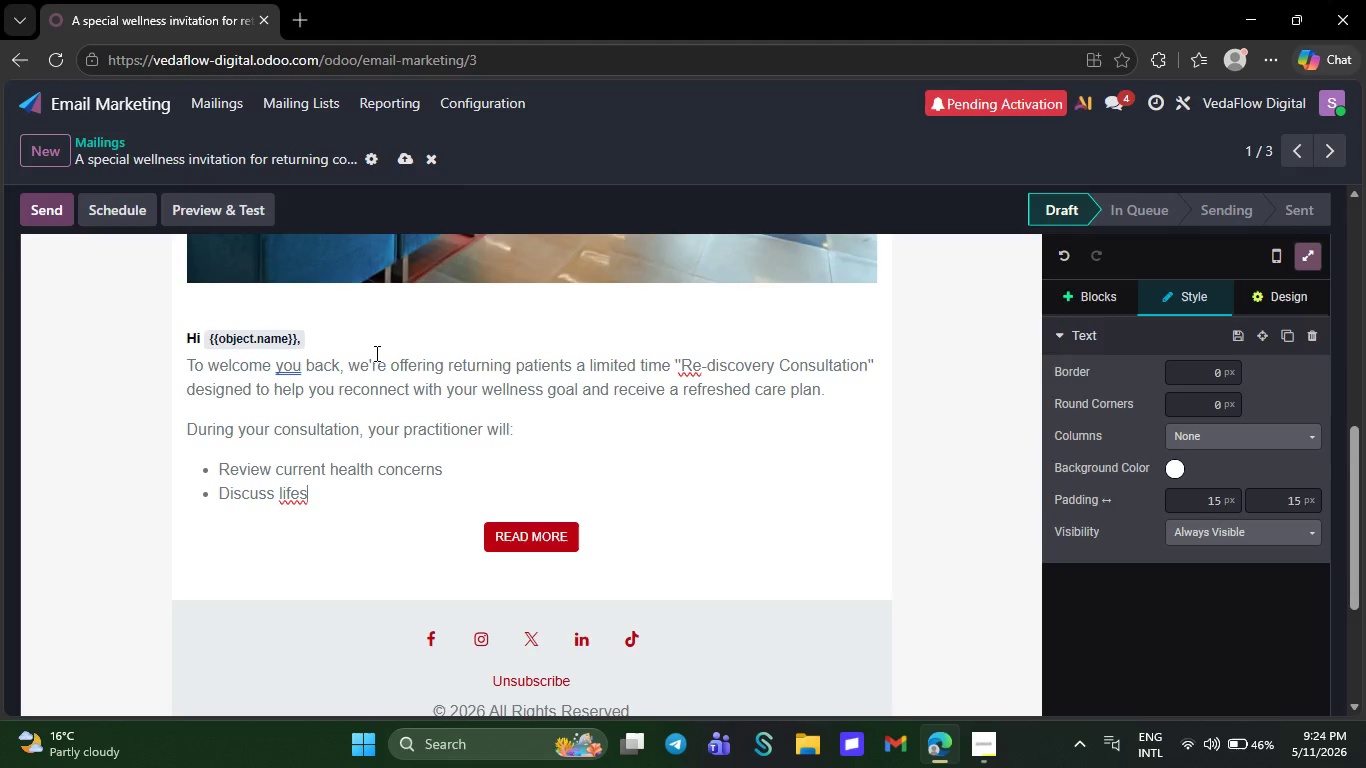 
wait(7.44)
 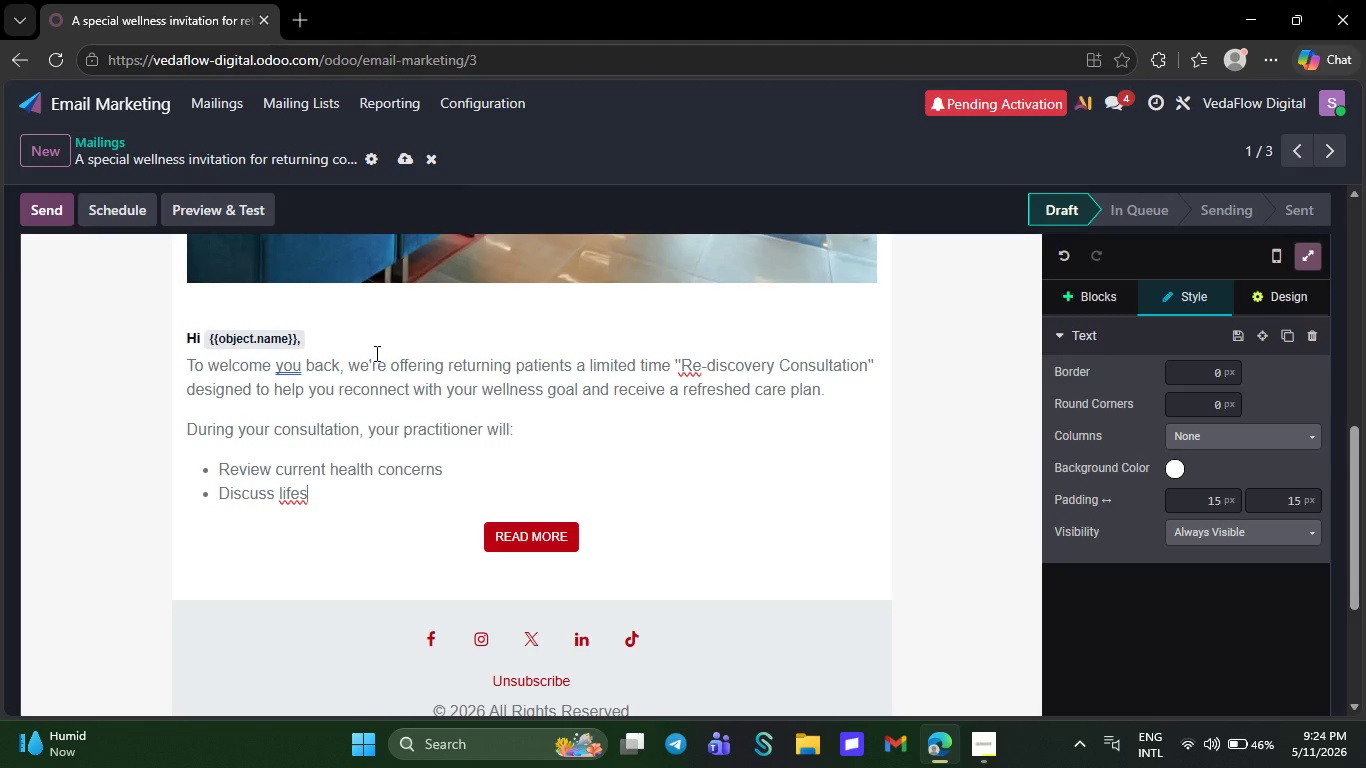 
type(tyle and wellness goal)
key(NumpadEnter)
type(Recommenf)
key(Backspace)
type(d supportive )
 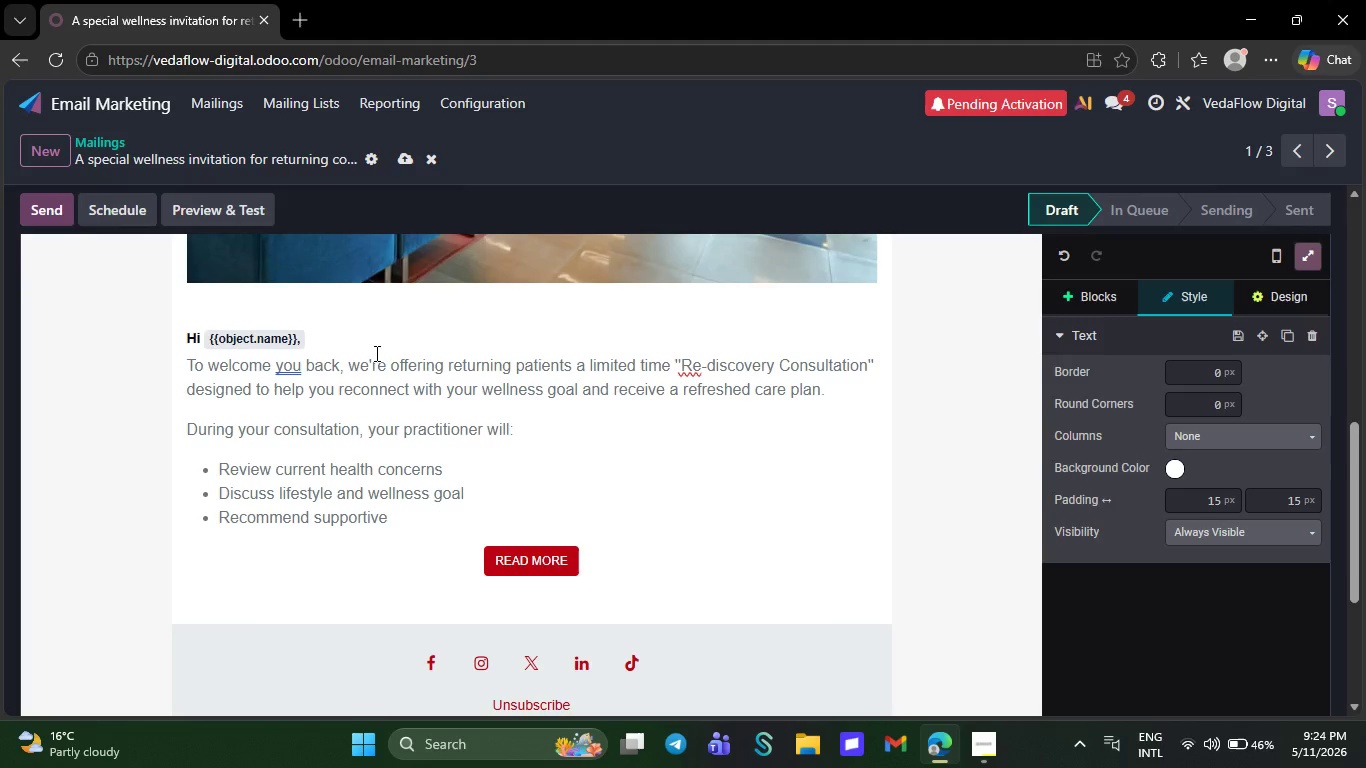 
type(treatment options)
key(NumpadEnter)
key(Backspace)
key(Backspace)
type(a)
key(Backspace)
type(This Invitation is available for )
 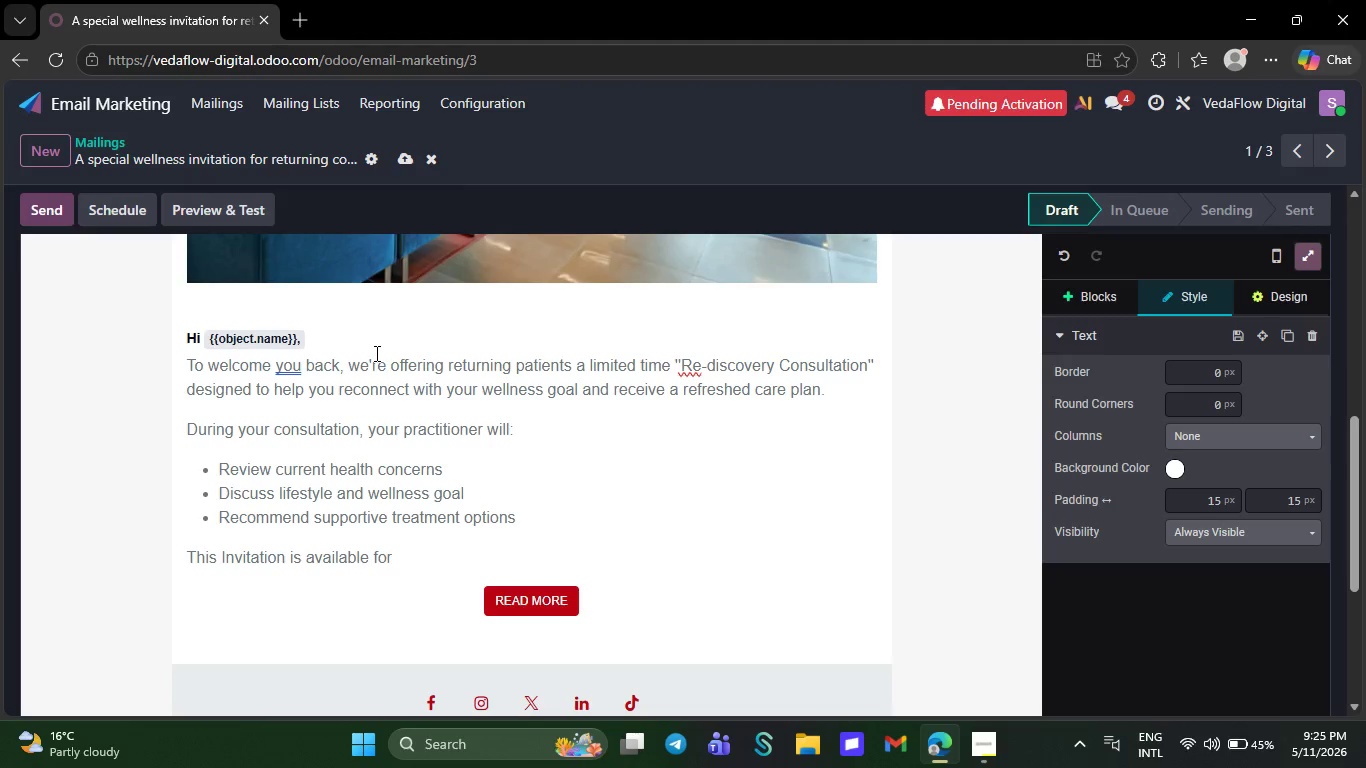 
wait(5.11)
 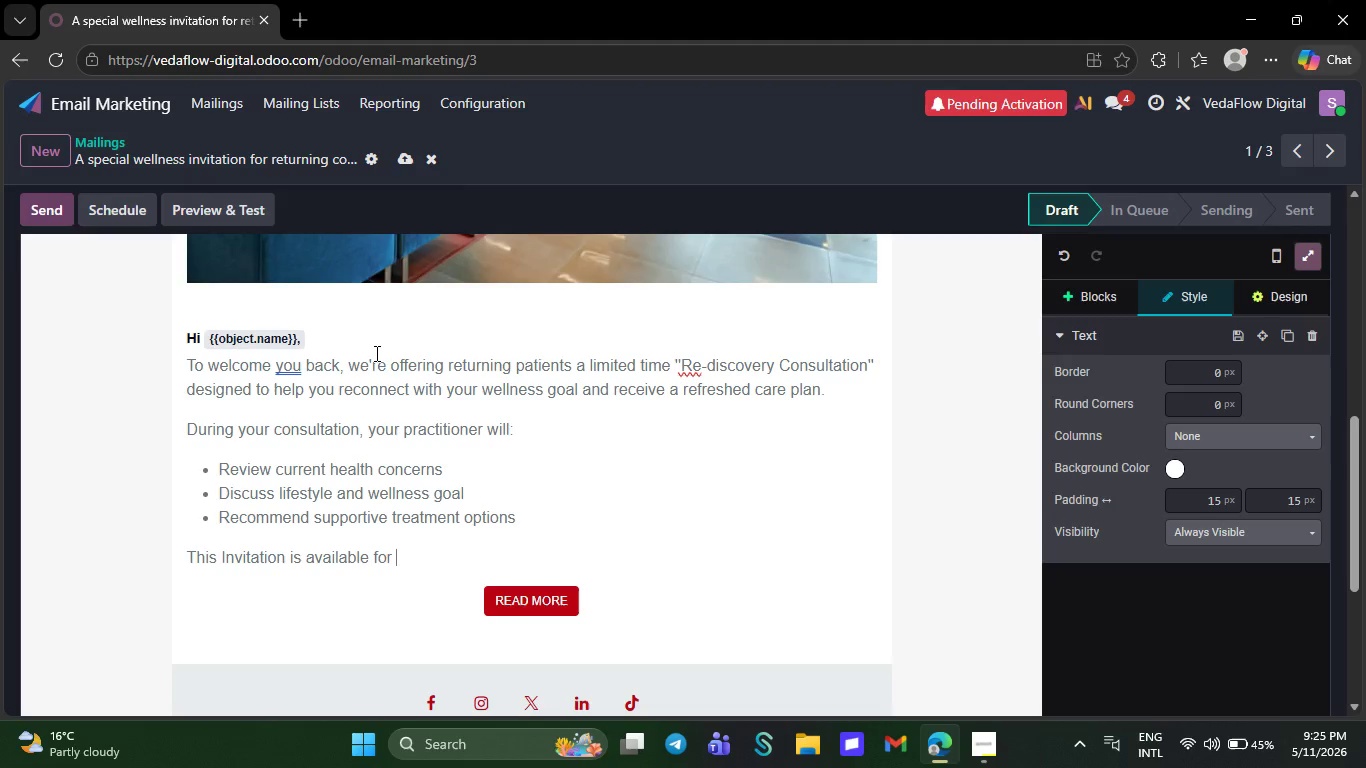 
type(a limited time ans)
key(Backspace)
type(d appointments are filling quickly)
 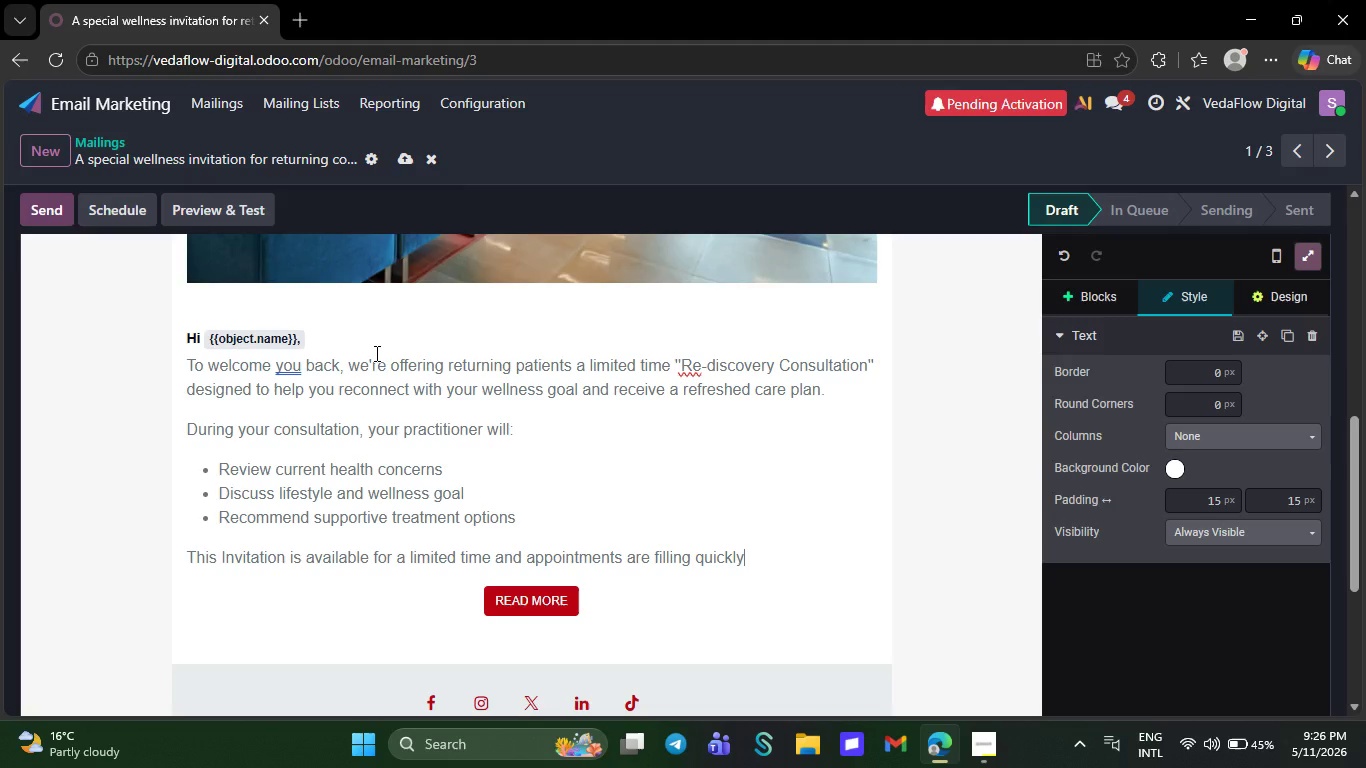 
key(Period)
 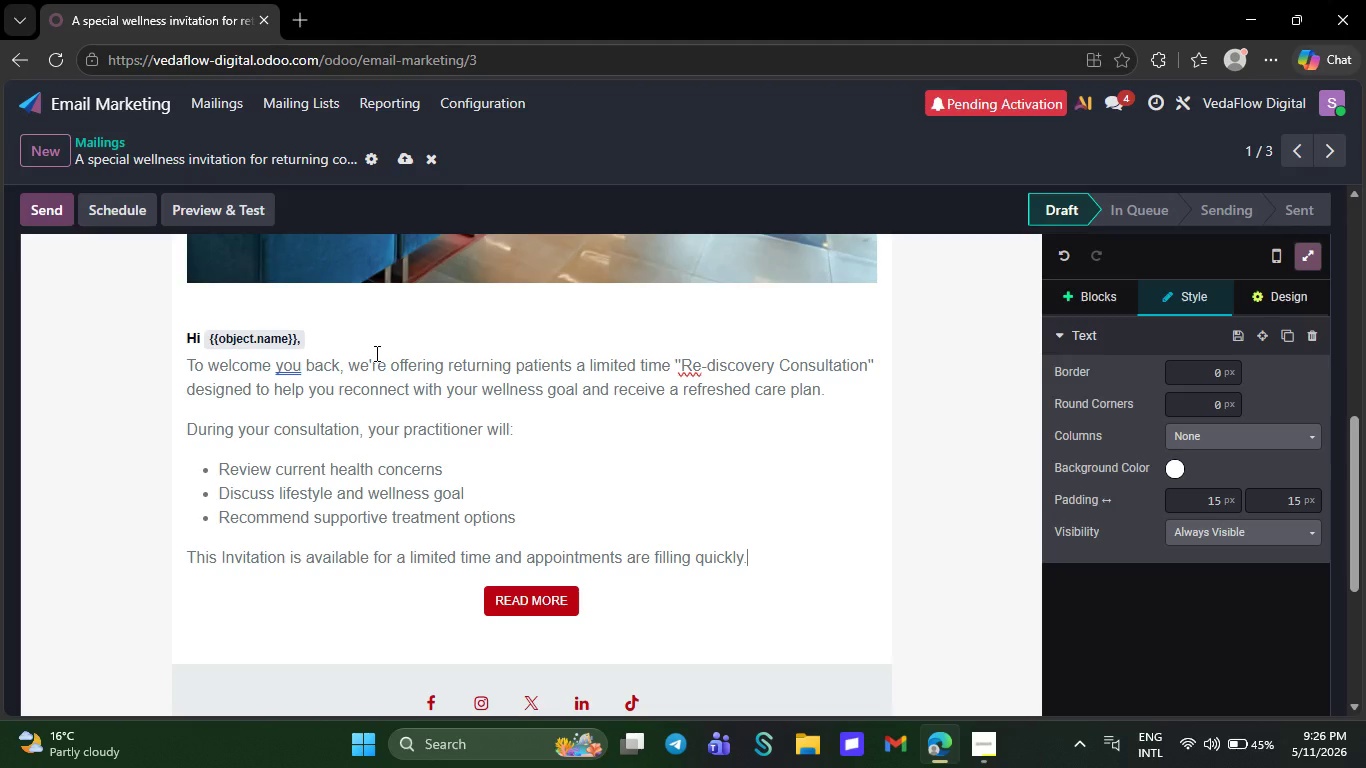 
key(NumpadEnter)
 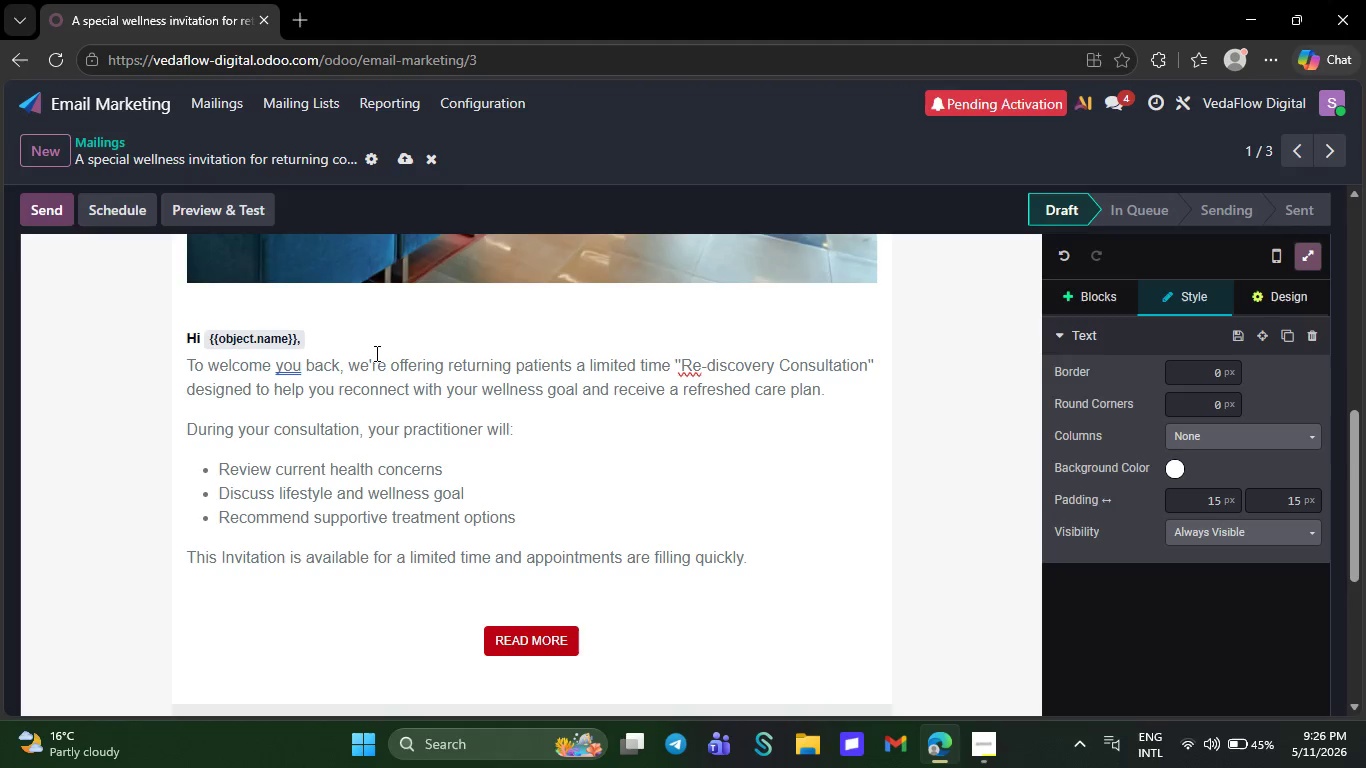 
hold_key(key=W, duration=0.33)
 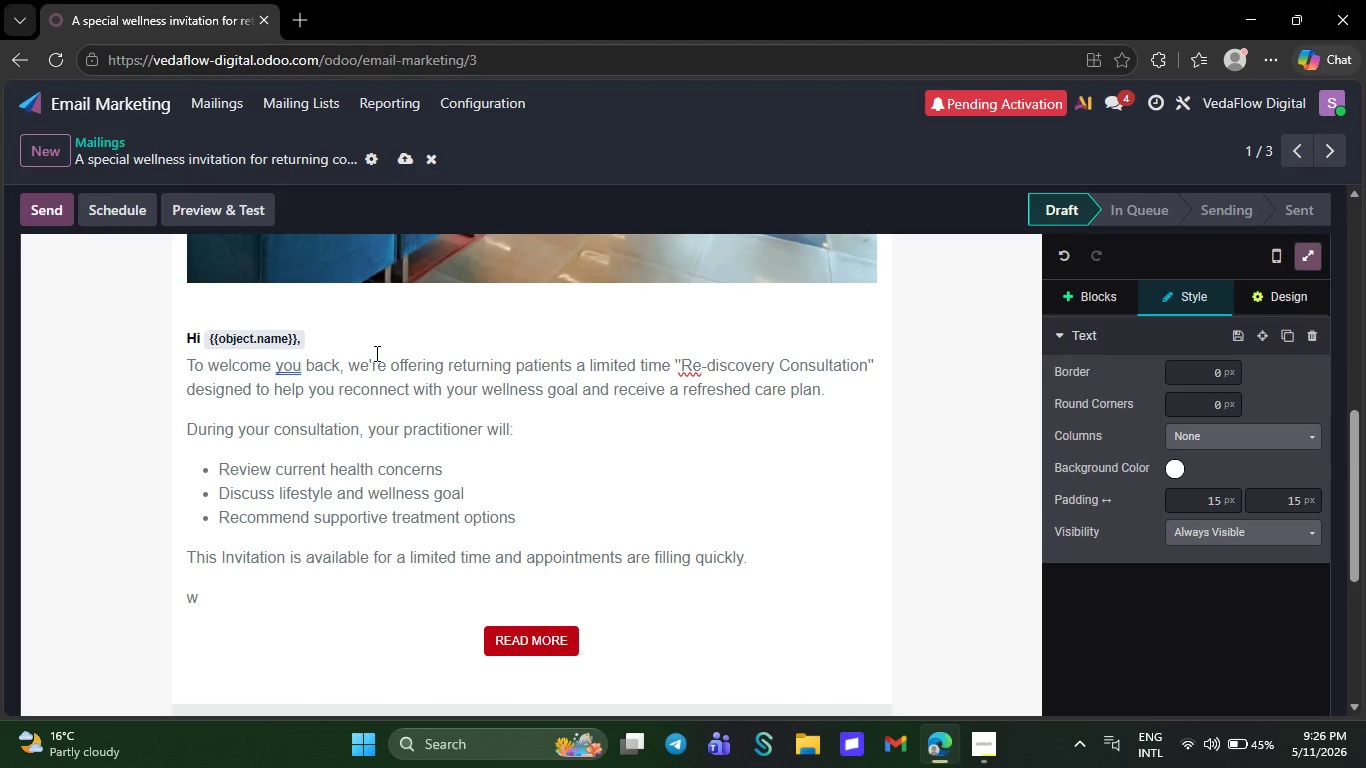 
type(=)
key(Backspace)
key(Backspace)
type(Best R)
key(Backspace)
type(regards,)
 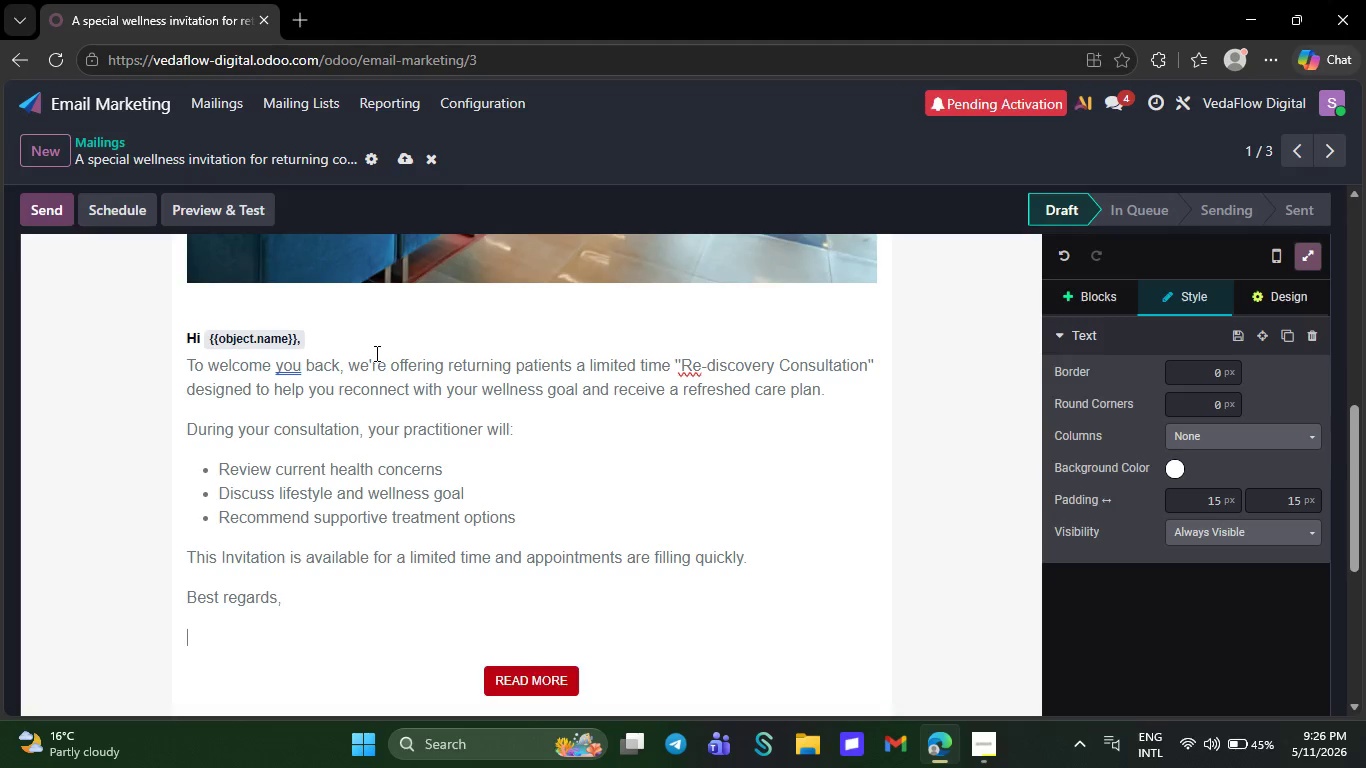 
key(Enter)
 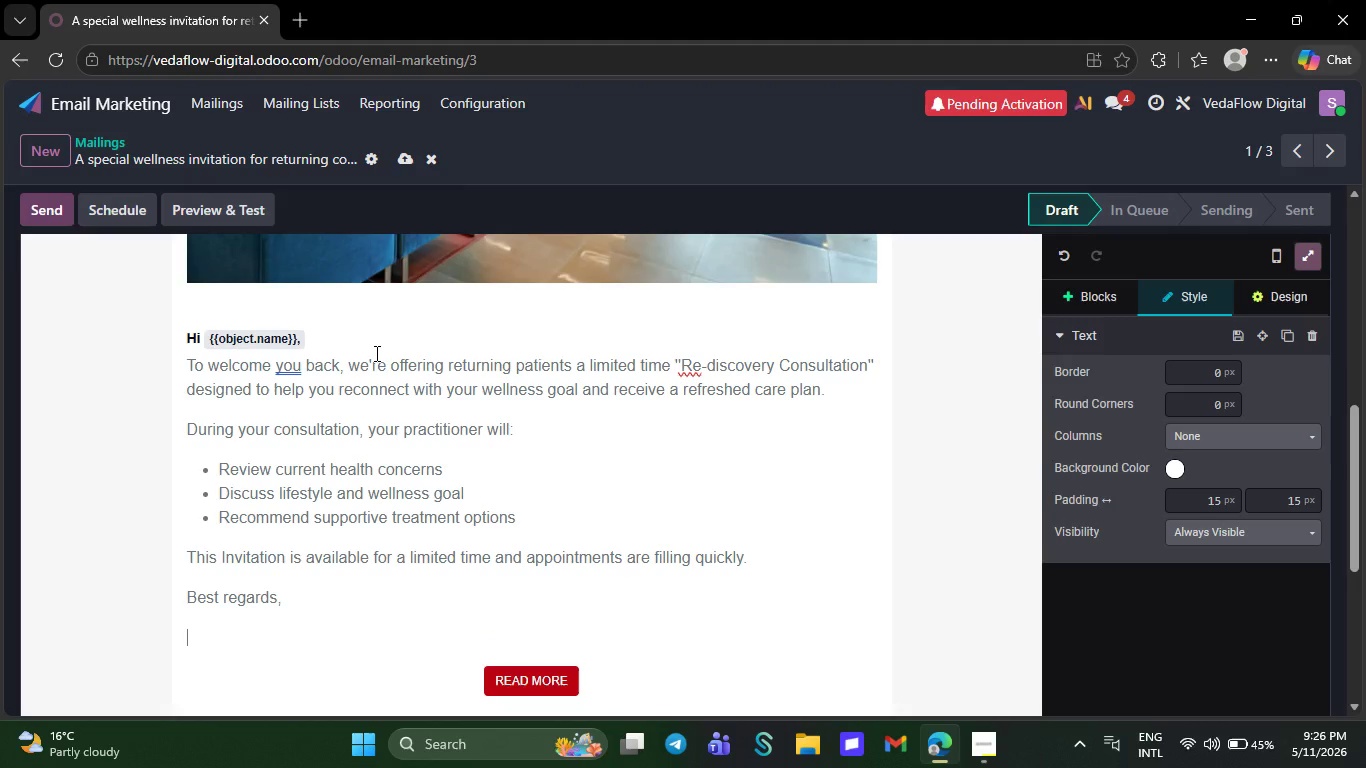 
key(Backspace)
 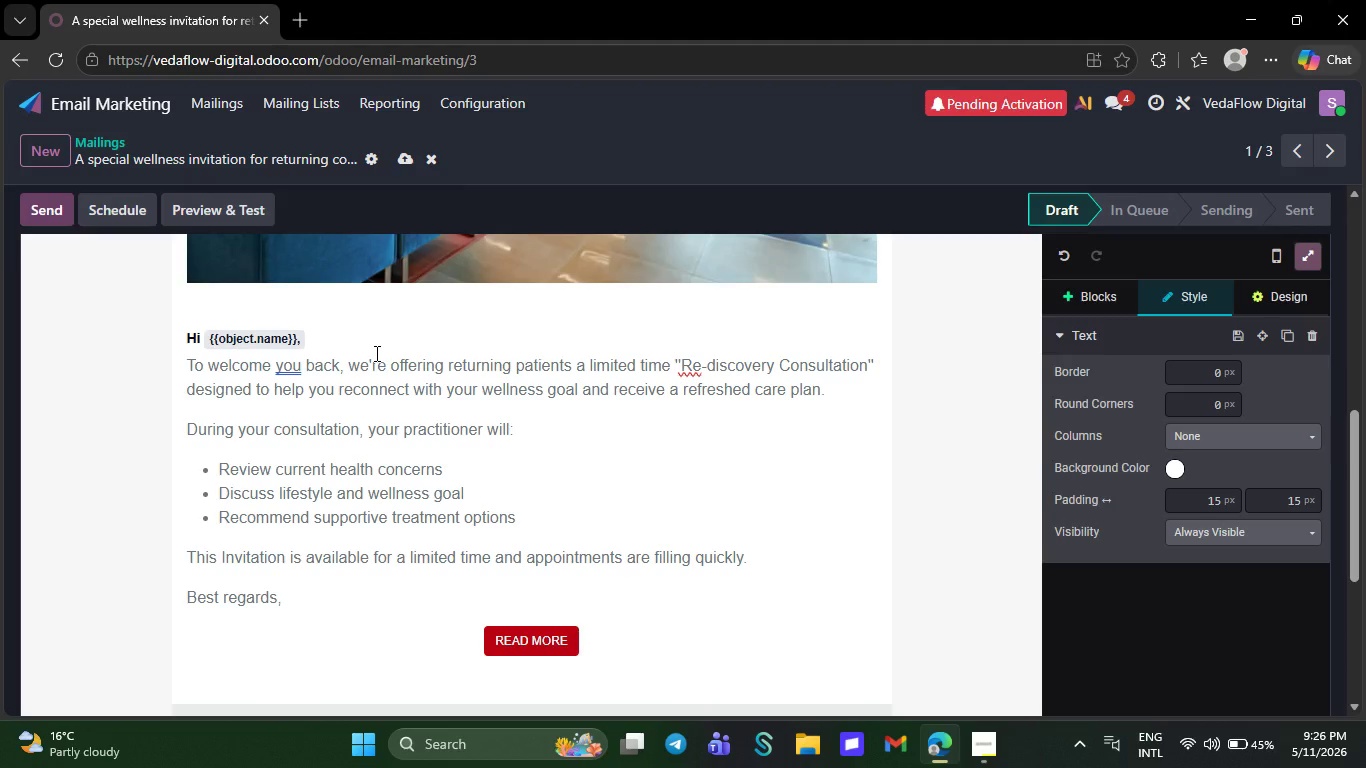 
key(Shift+Enter)
 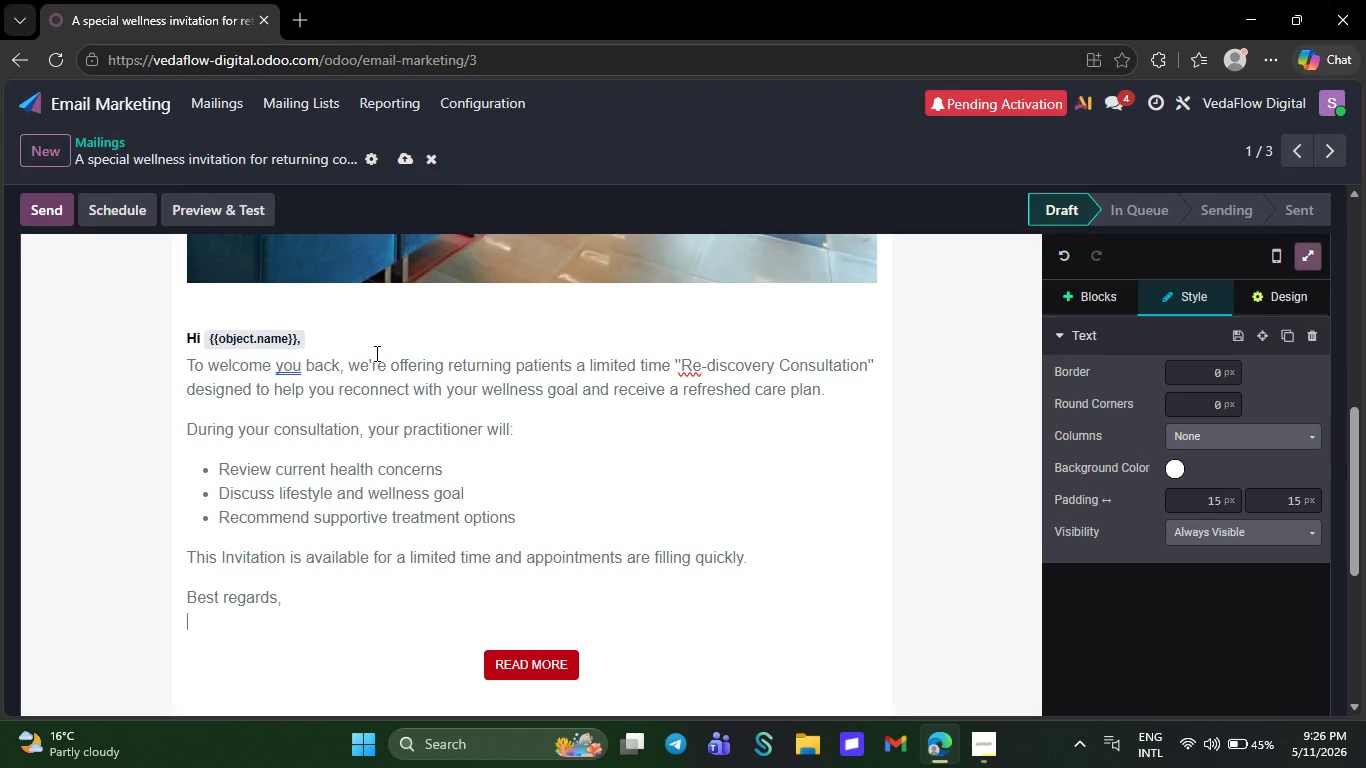 
key(CapsLock)
 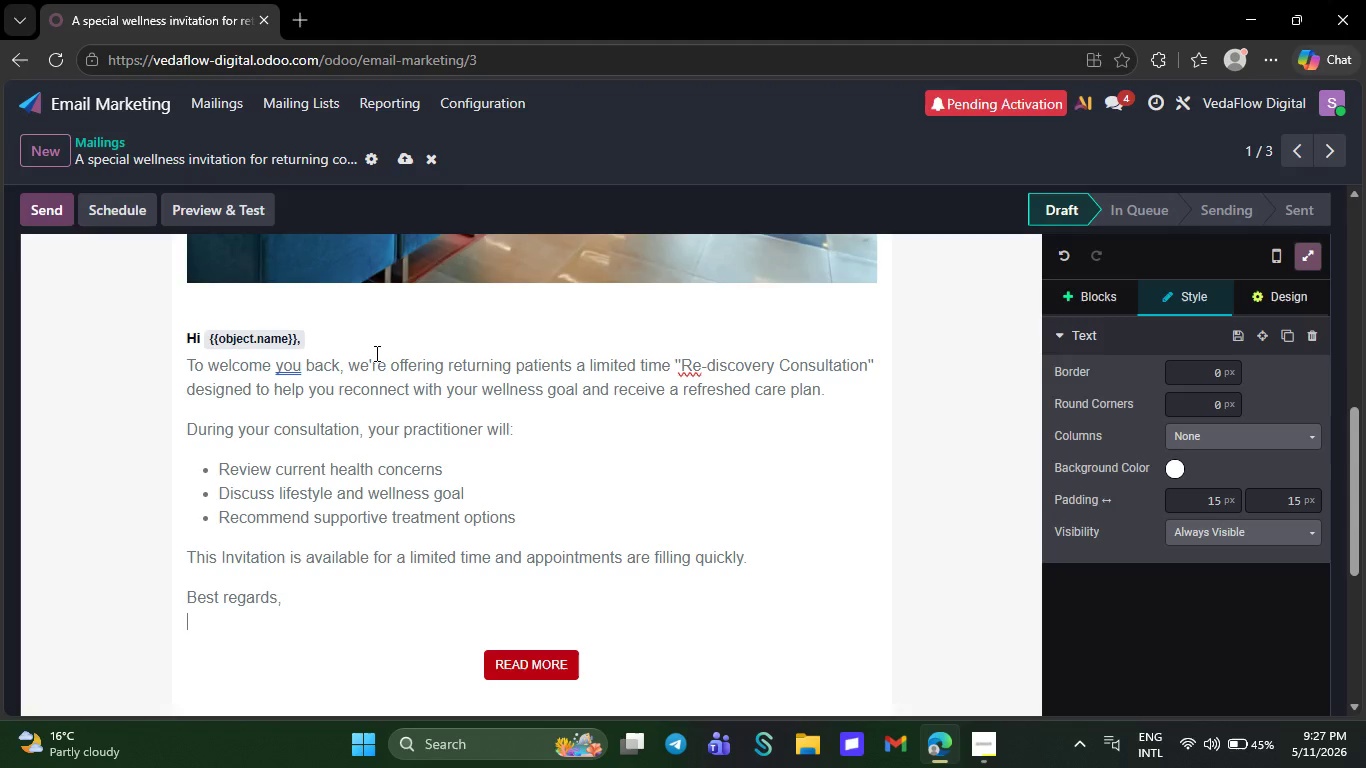 
wait(52.08)
 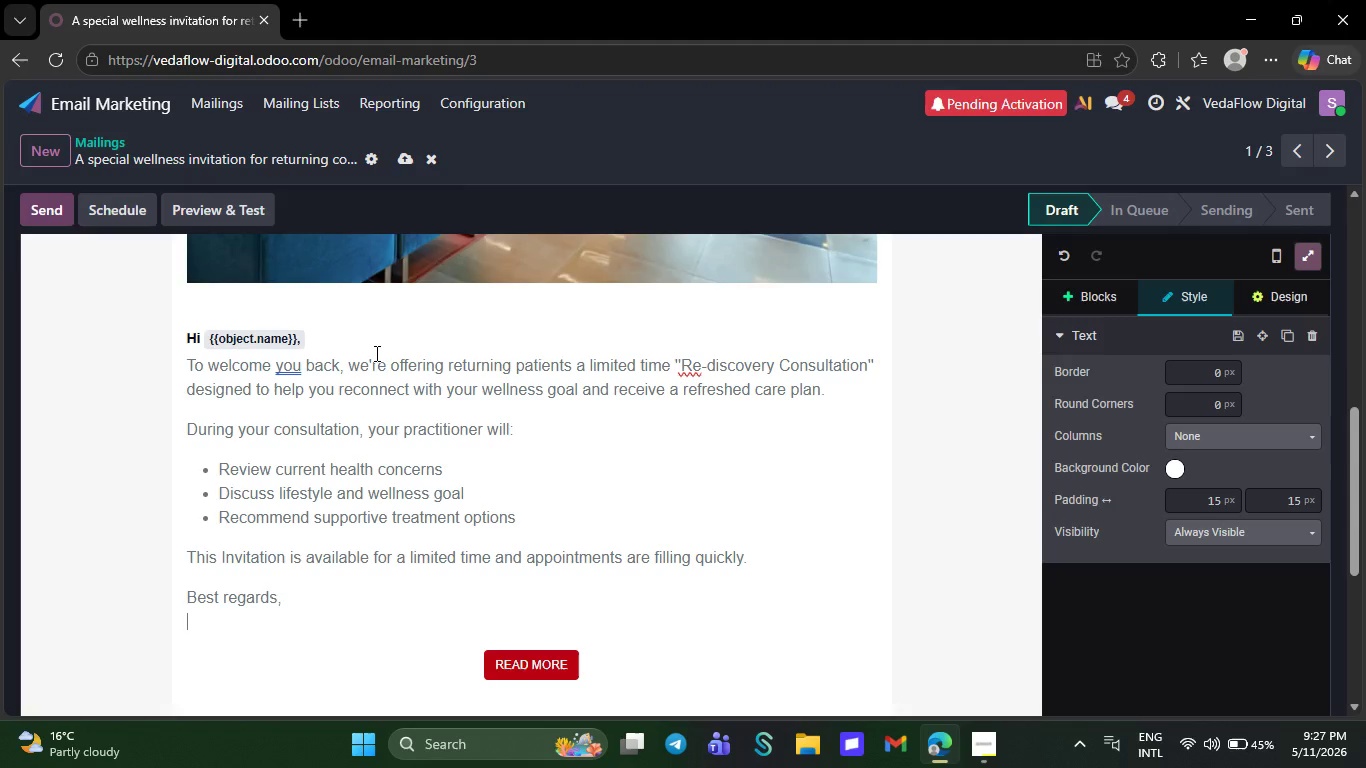 
type(Veda)
 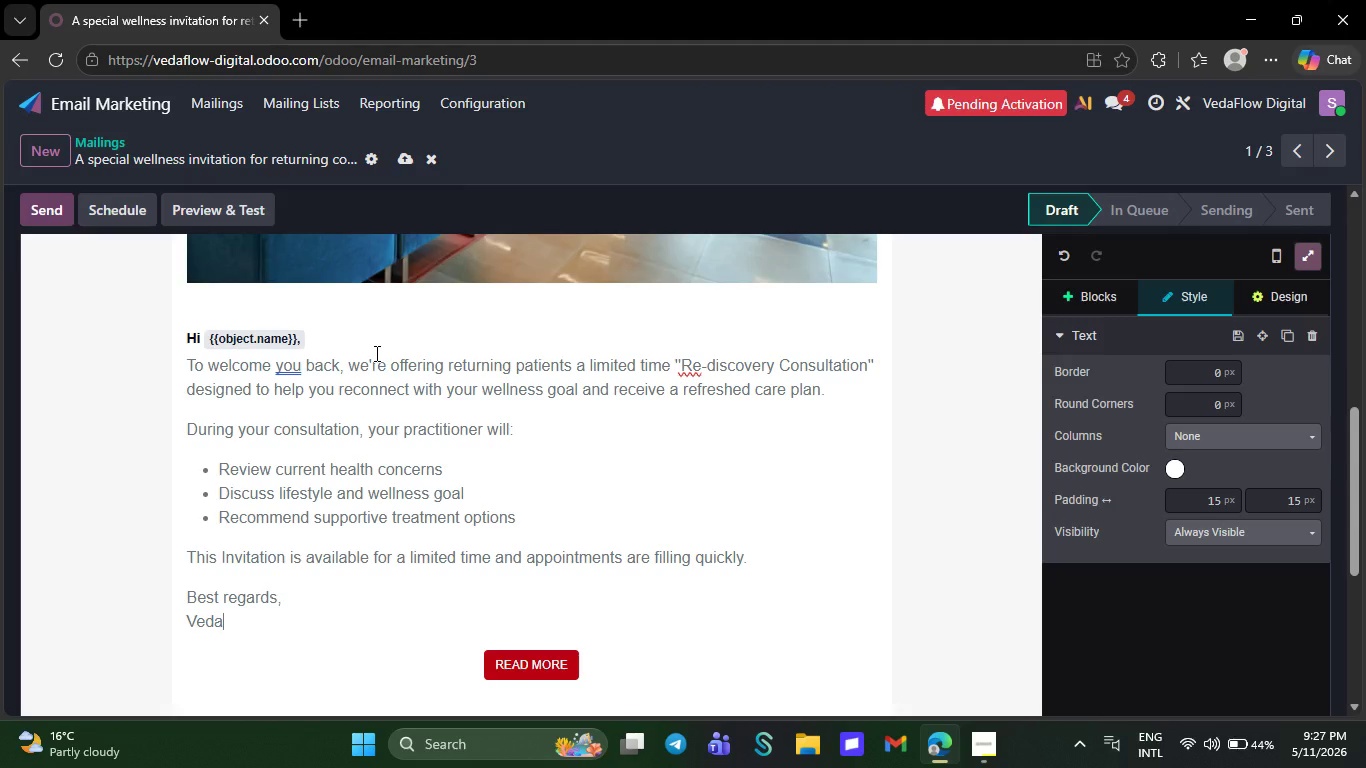 
type(Flow)
 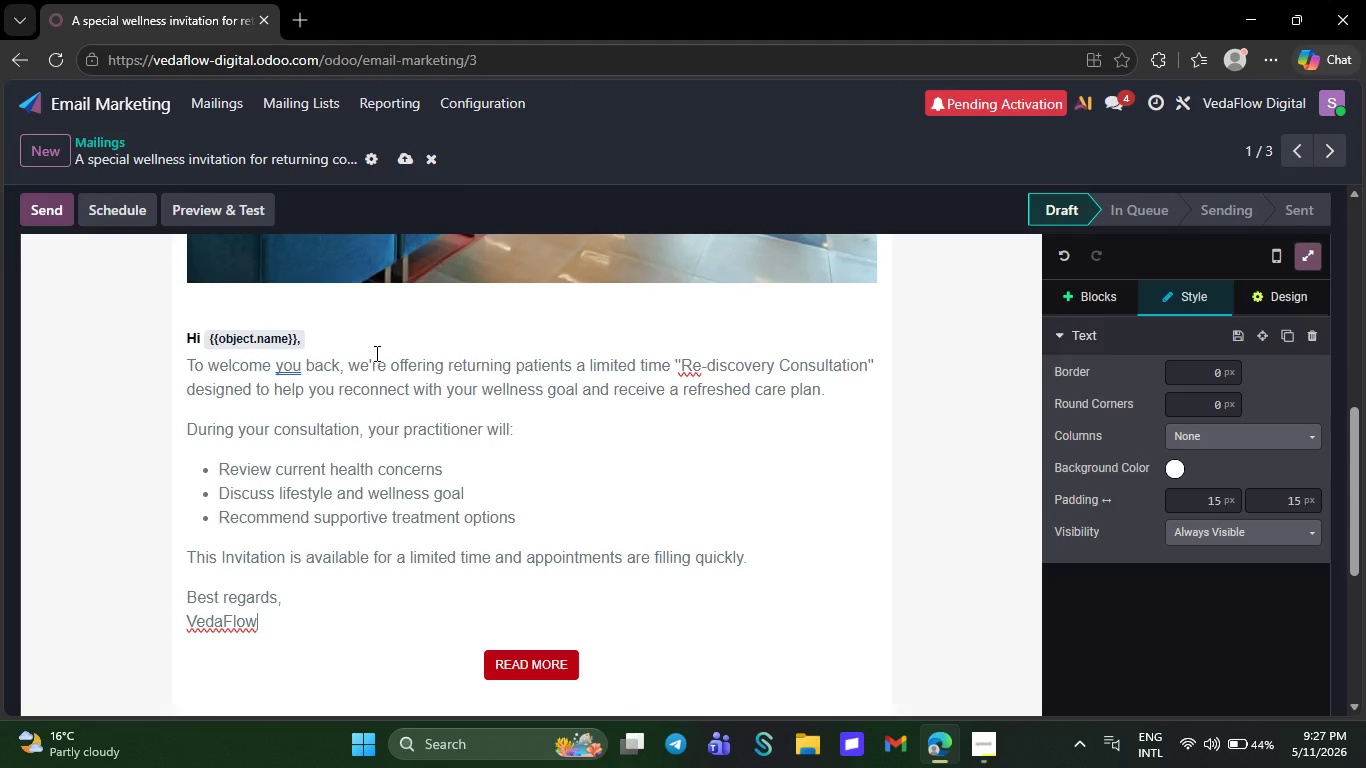 
wait(5.97)
 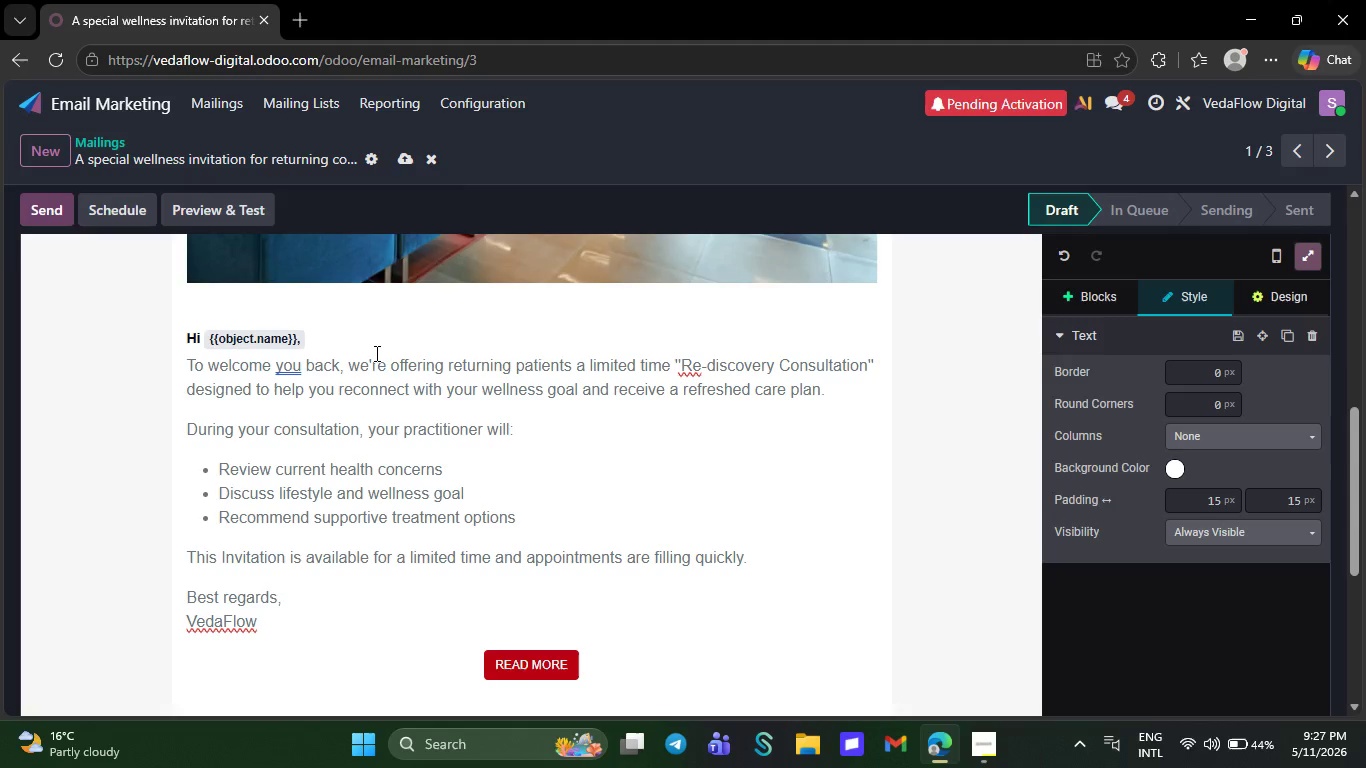 
type( Dig)
 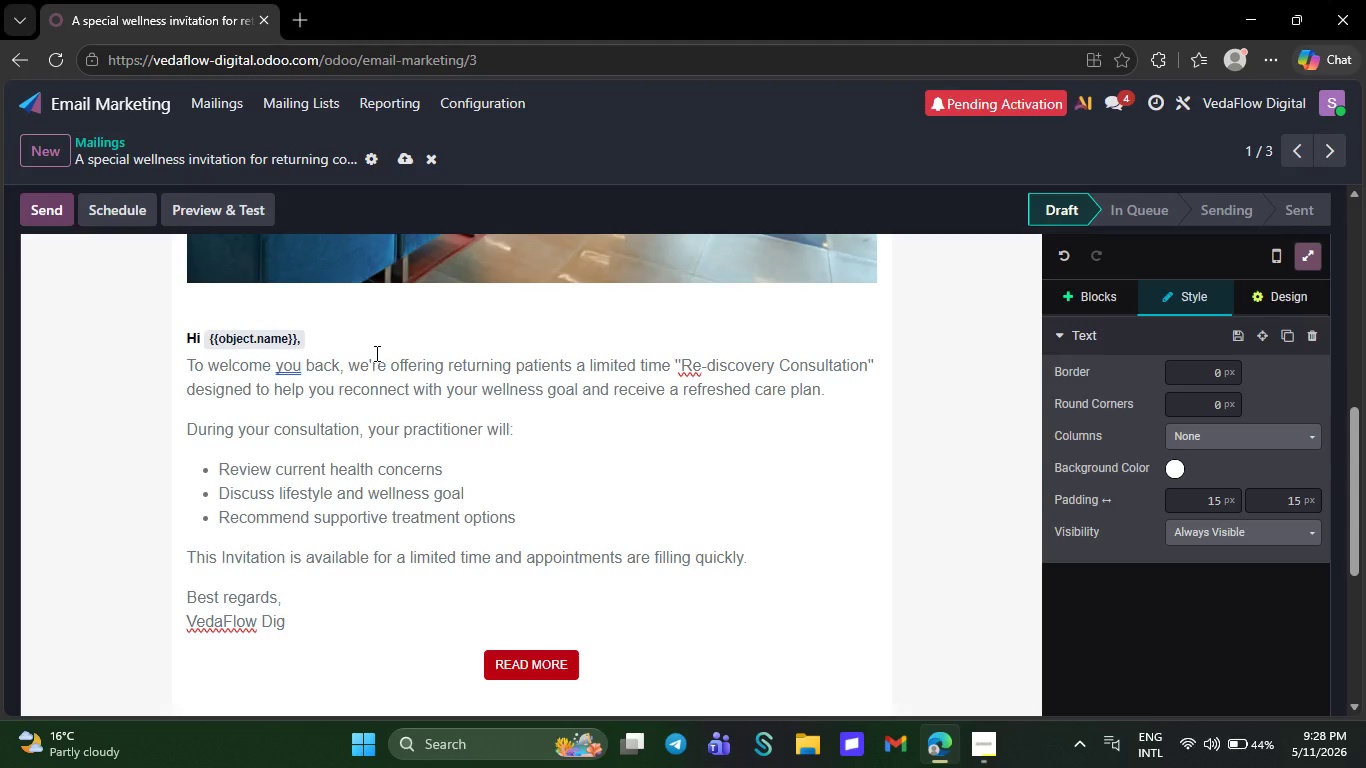 
wait(6.69)
 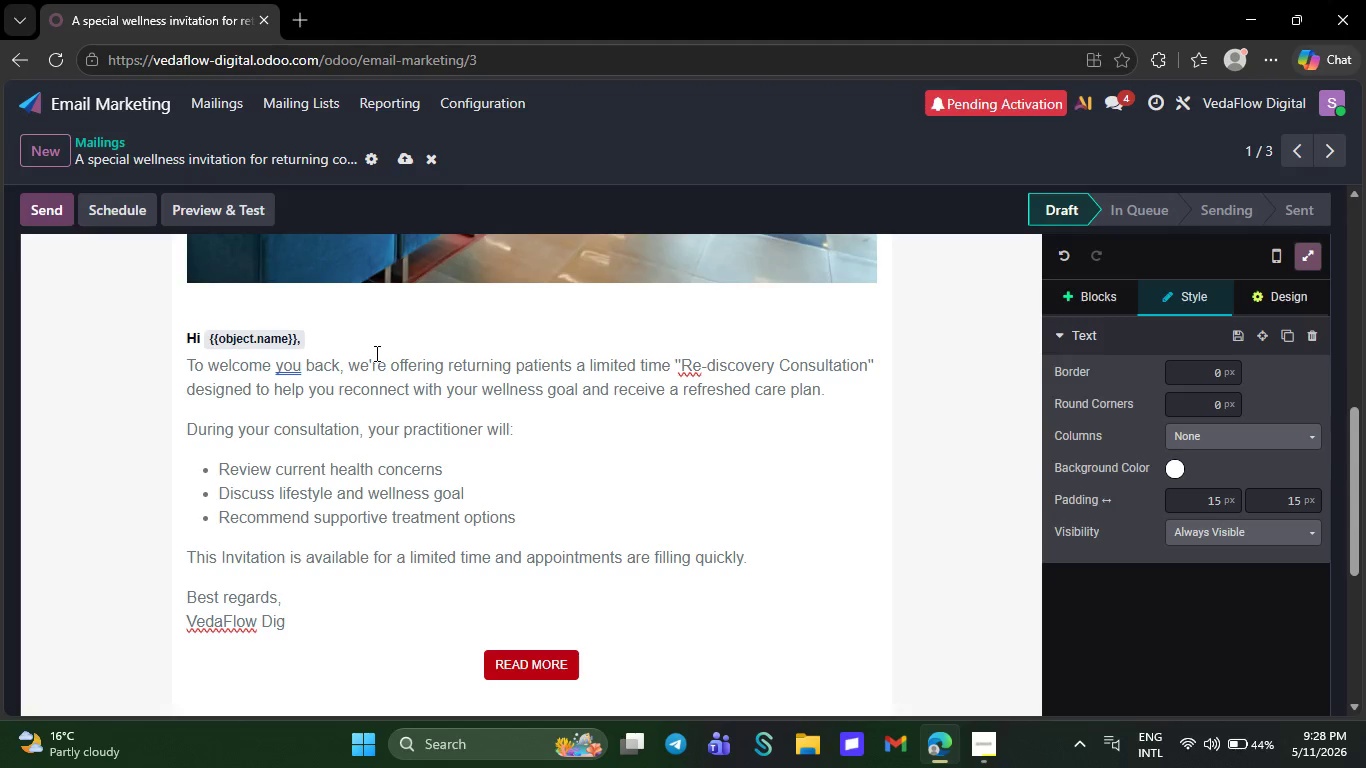 
key(G)
 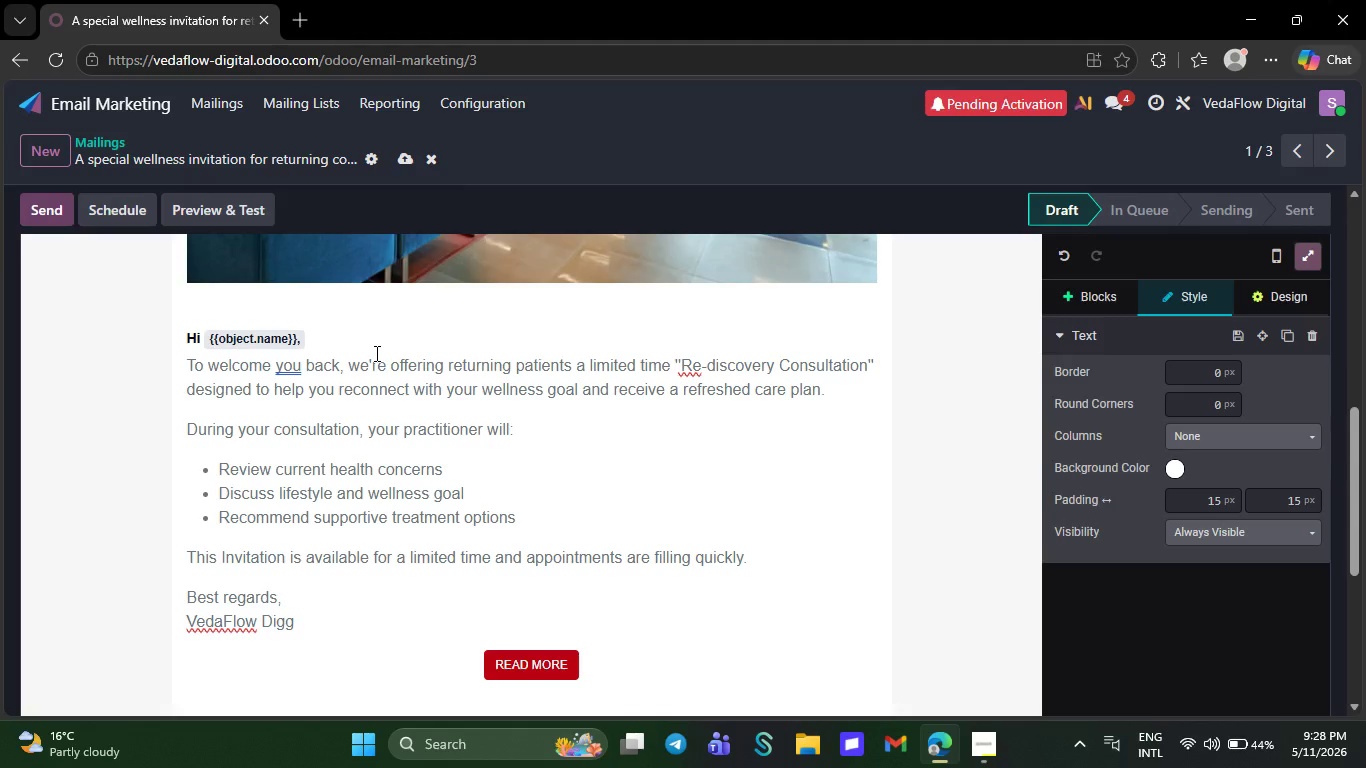 
wait(5.05)
 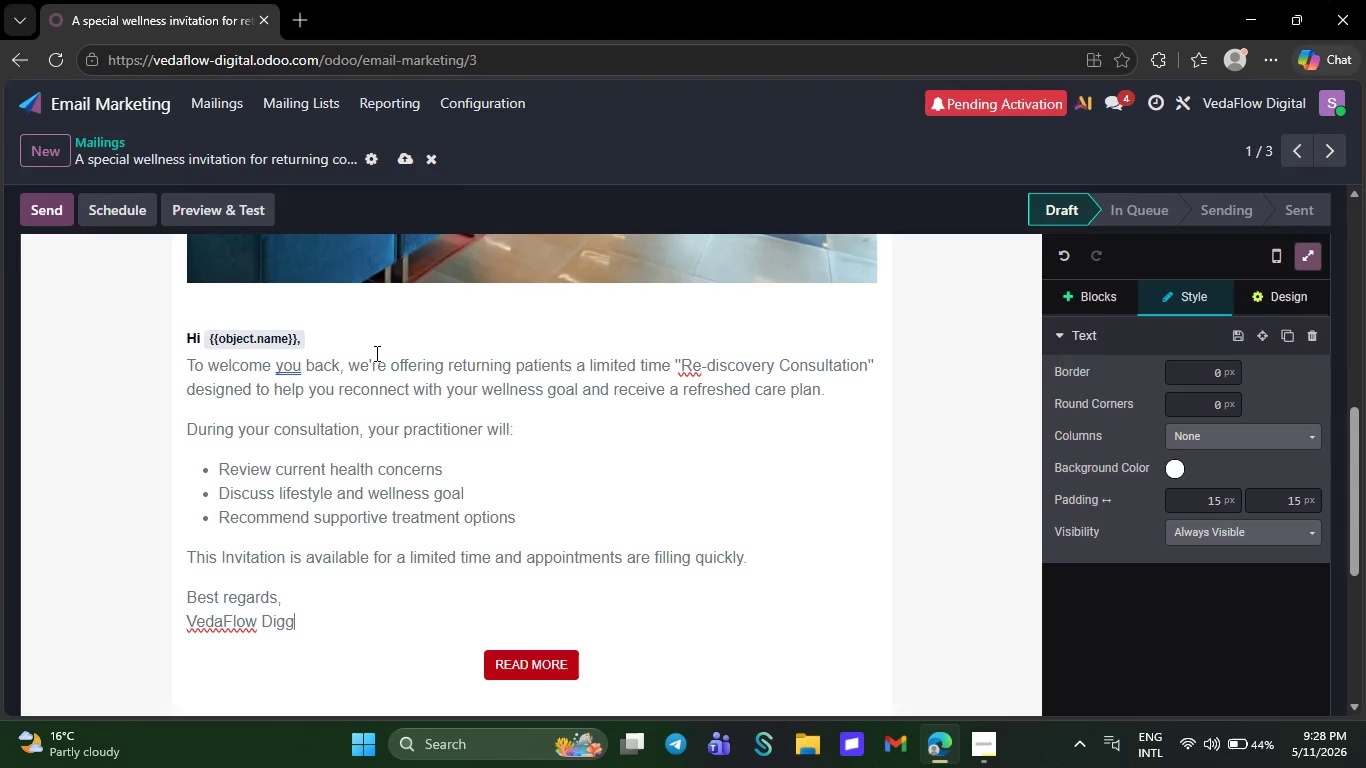 
key(Backspace)
type(ital)
 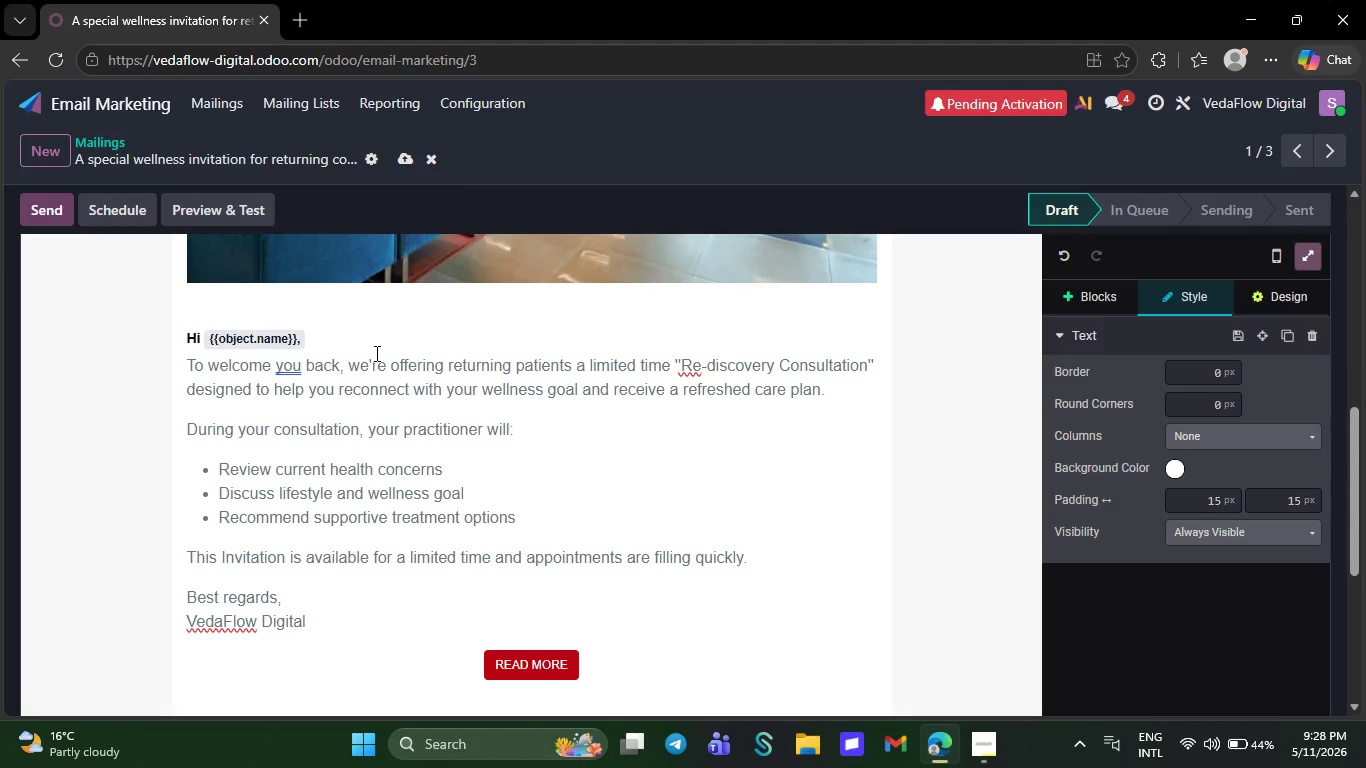 
wait(22.38)
 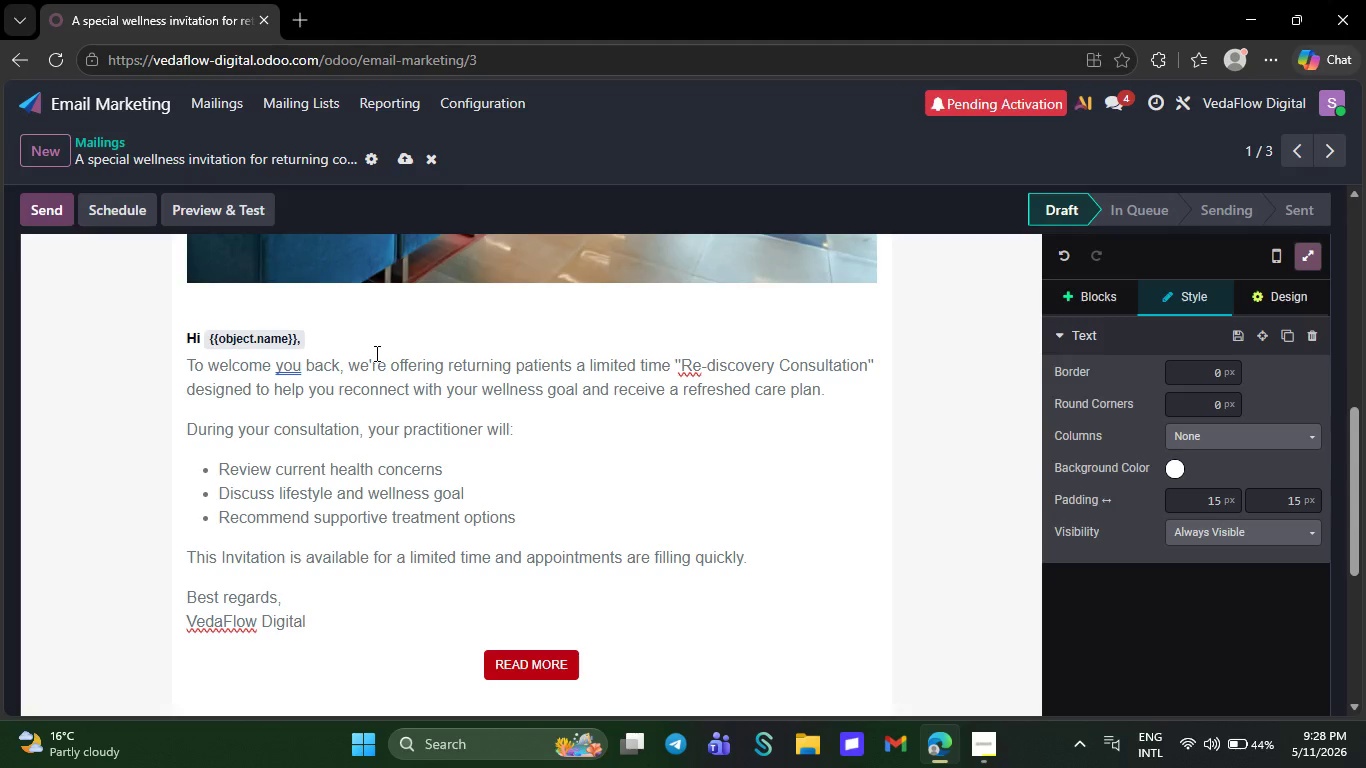 
left_click([564, 671])
 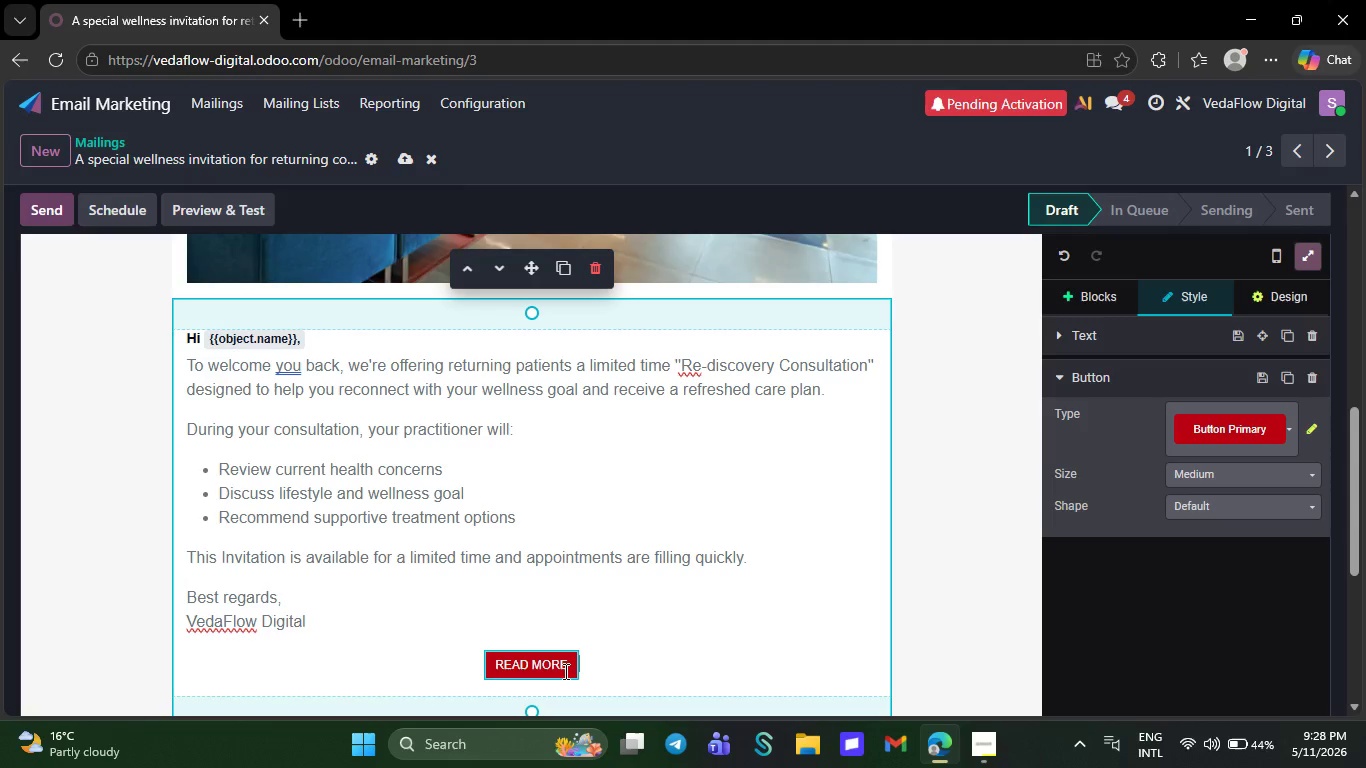 
wait(5.95)
 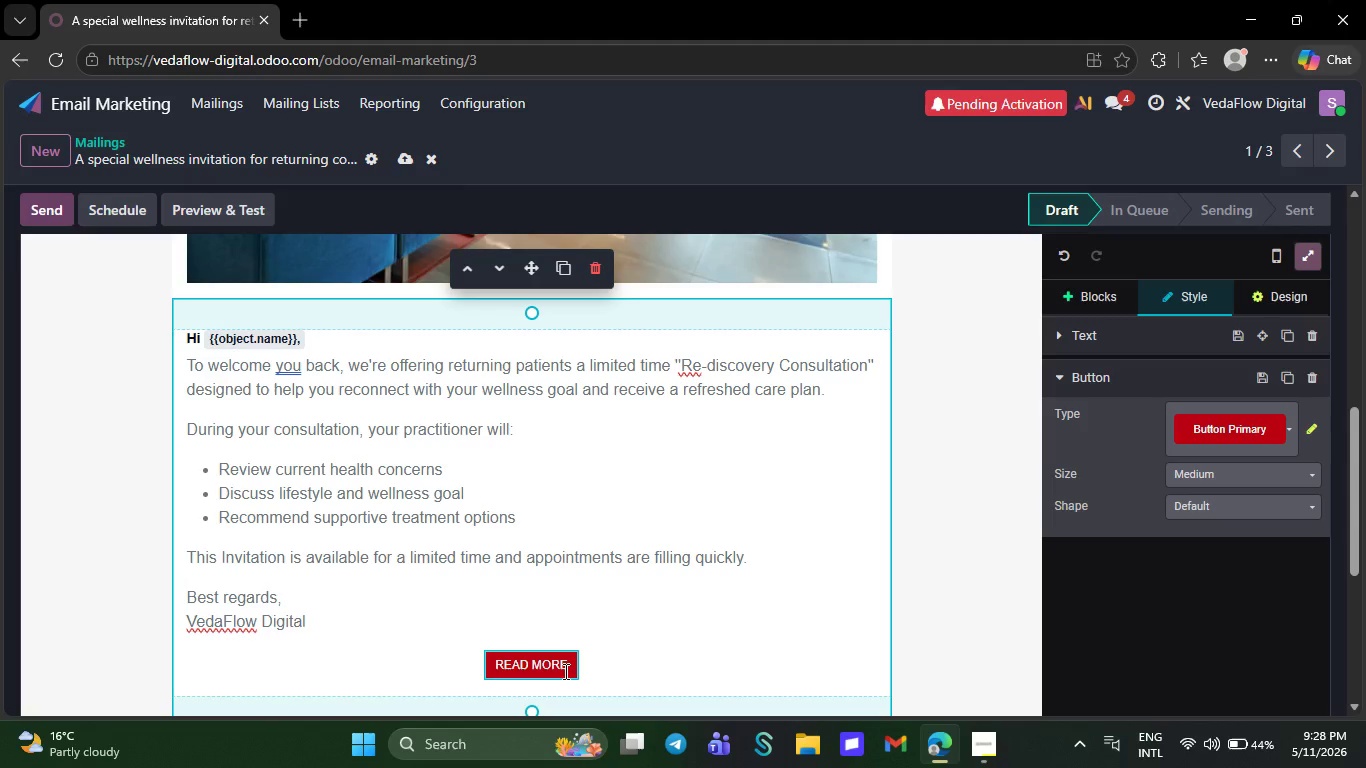 
left_click([564, 671])
 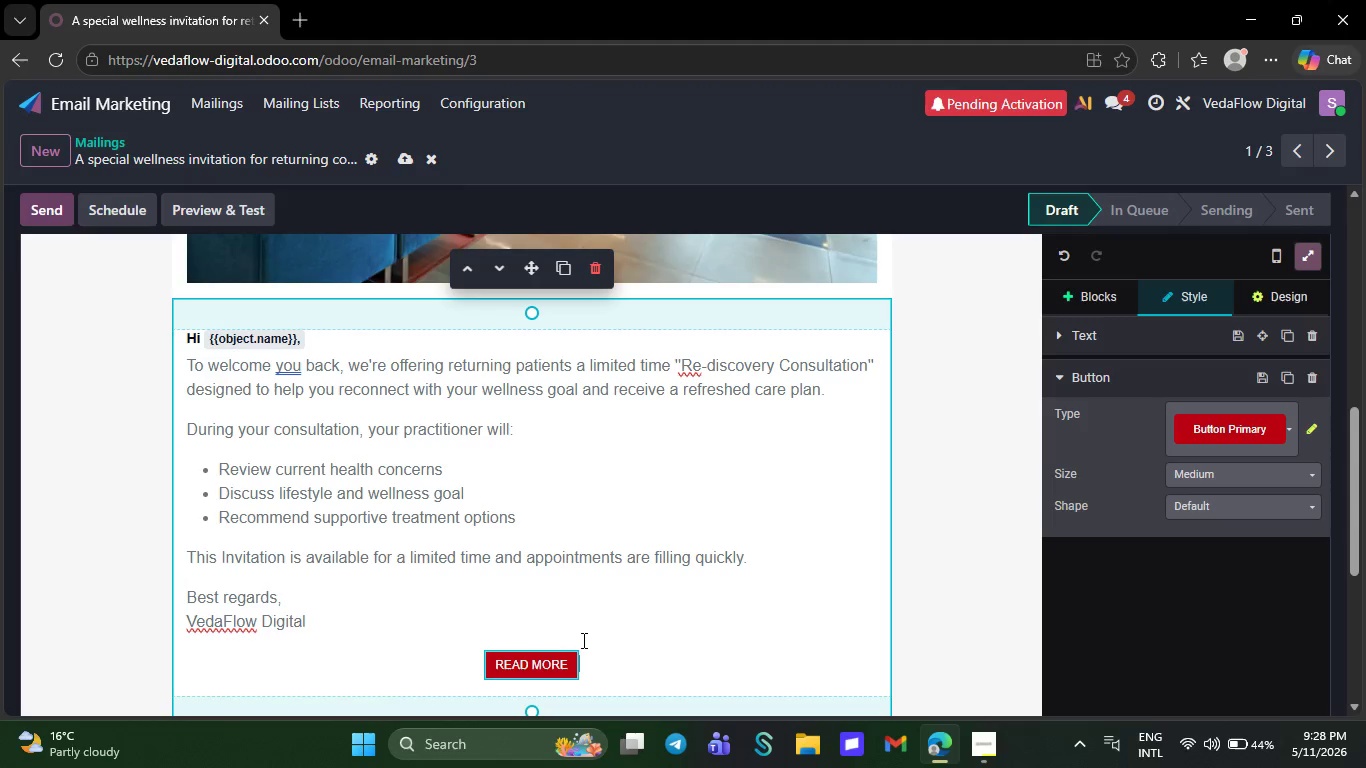 
left_click([575, 646])
 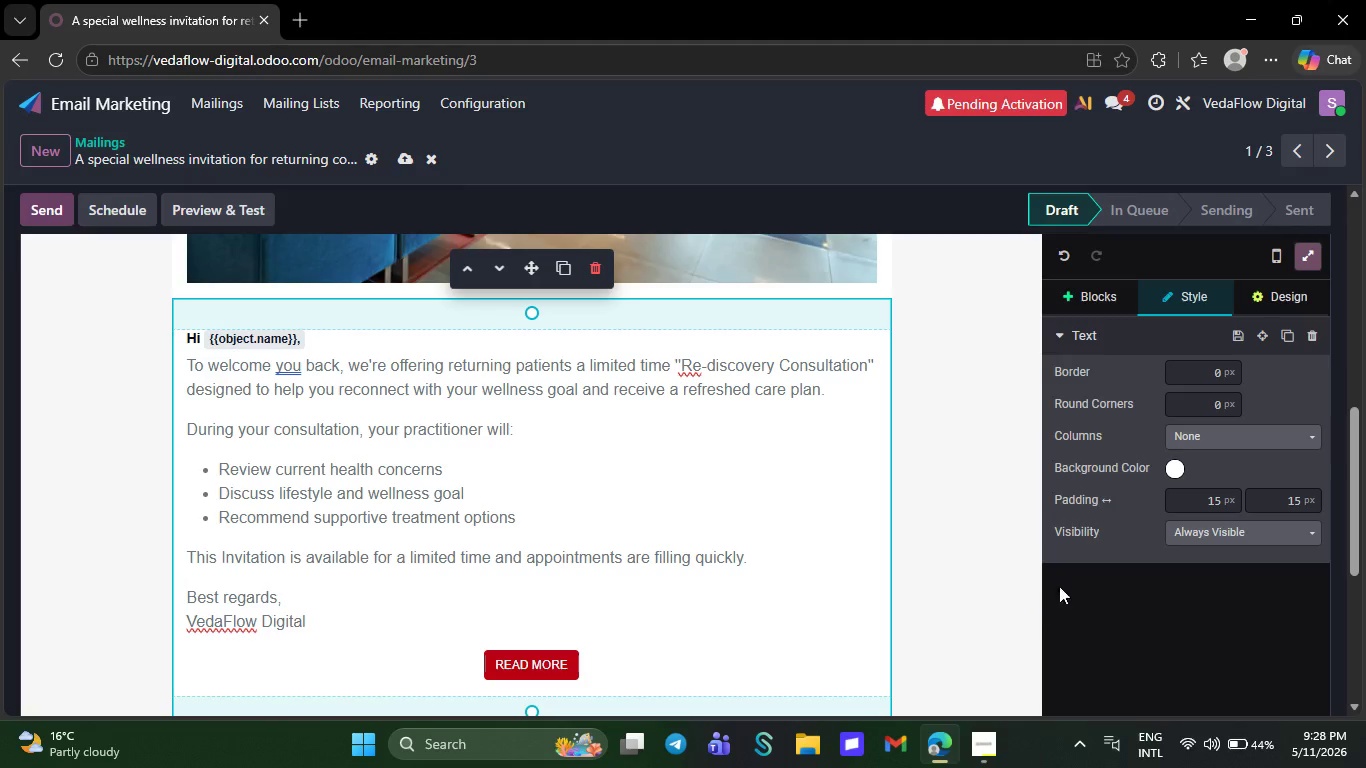 
left_click([1175, 467])
 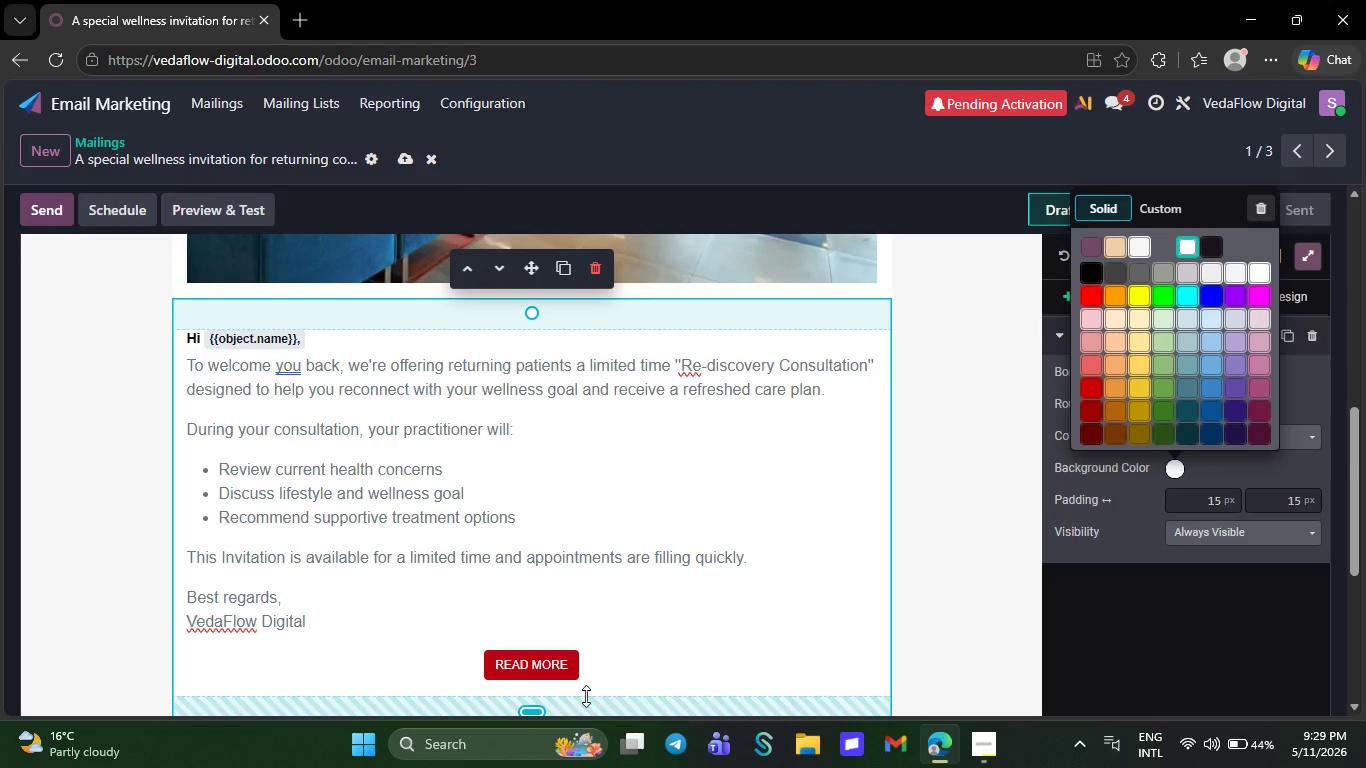 
wait(7.36)
 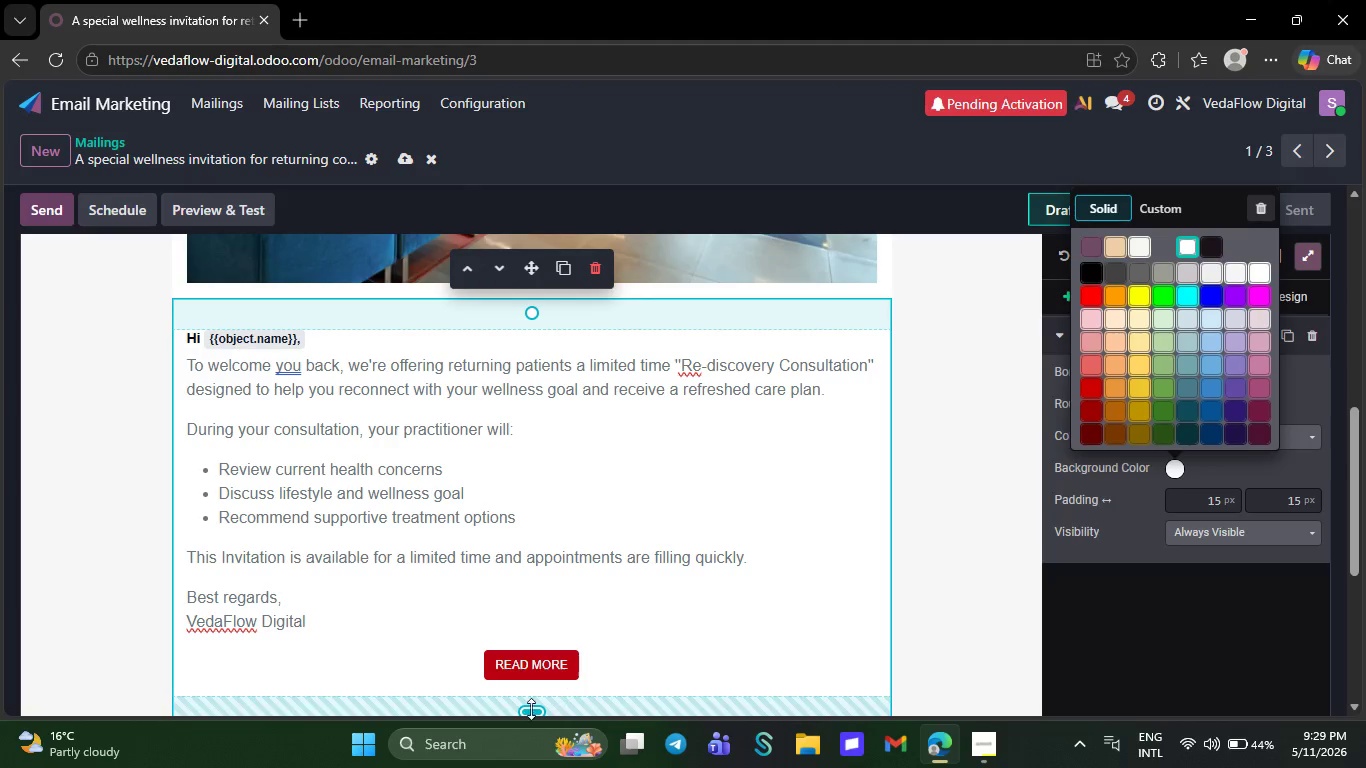 
left_click([570, 670])
 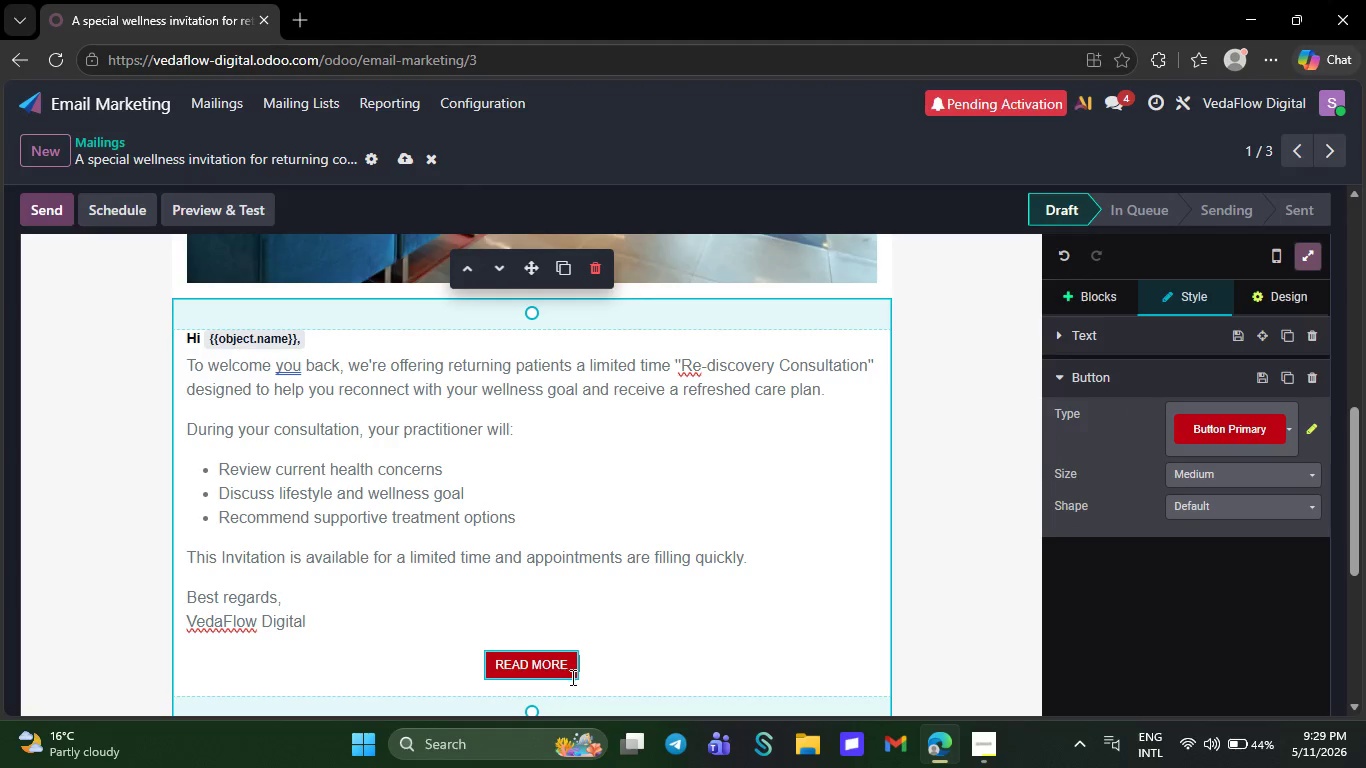 
left_click([571, 677])
 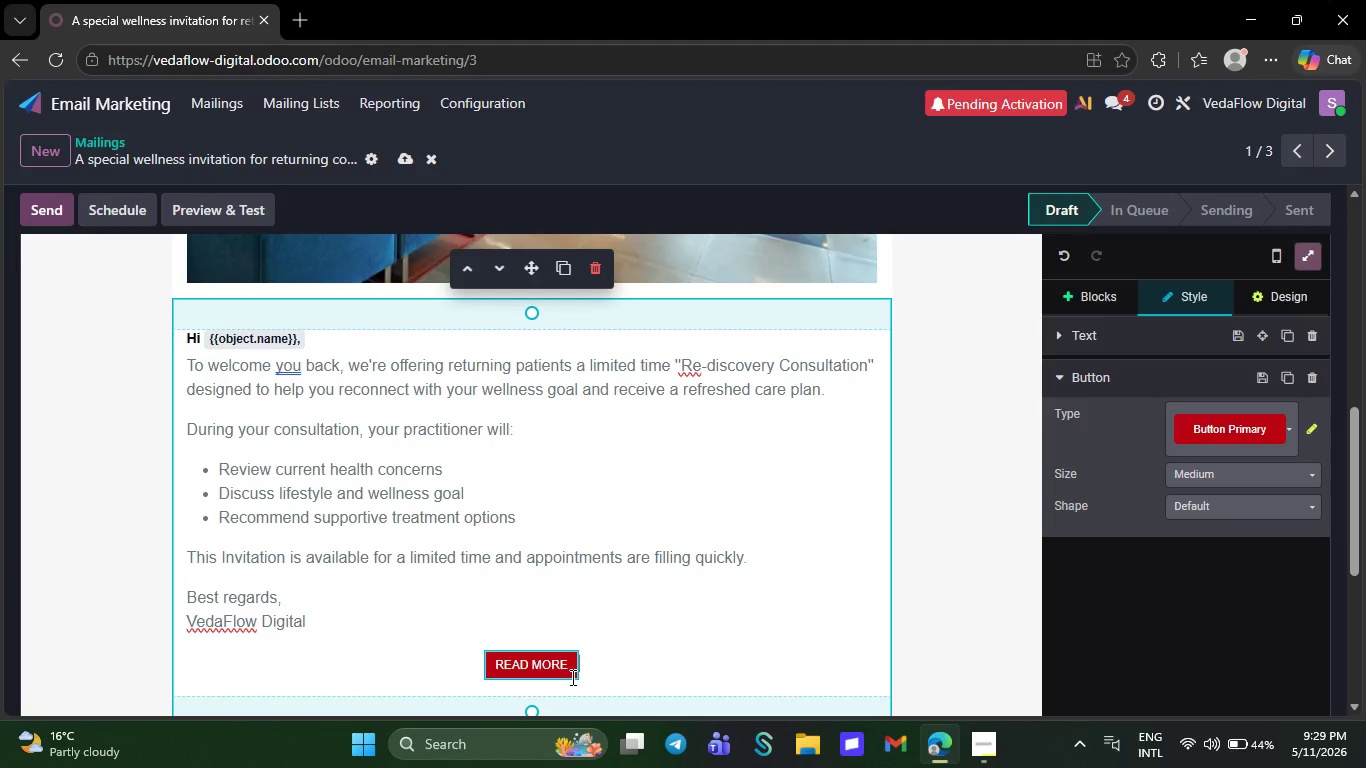 
wait(8.44)
 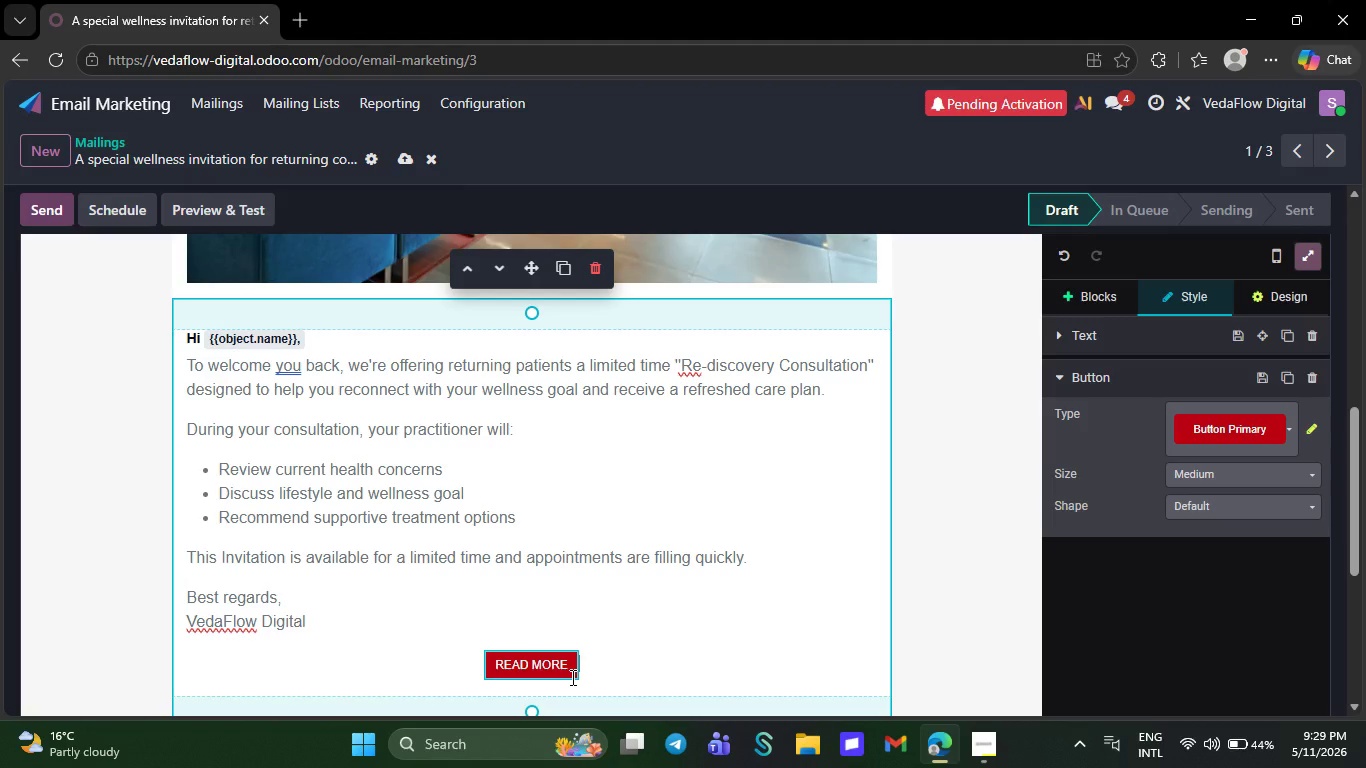 
left_click([980, 734])